 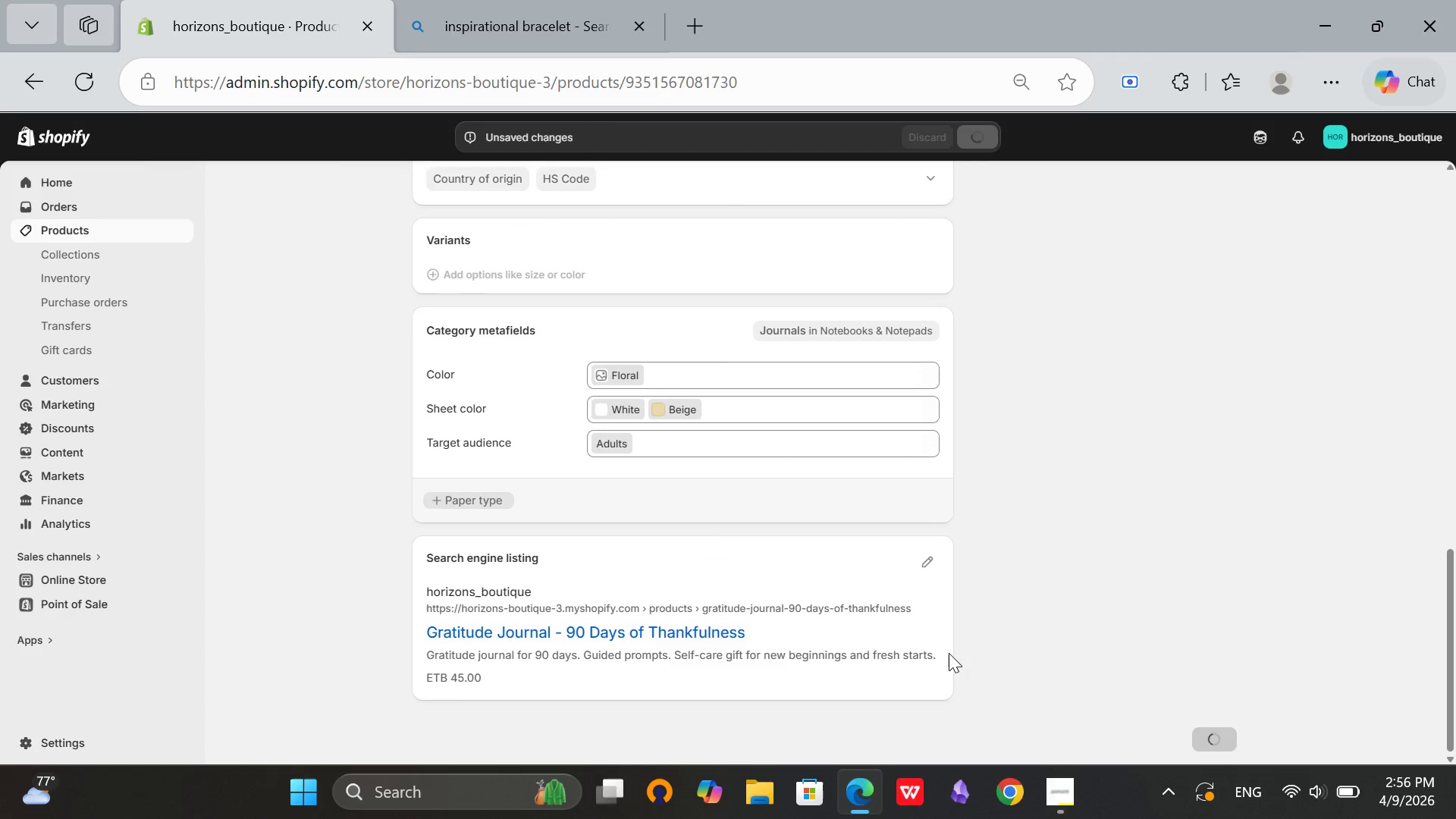 
scroll: coordinate [685, 410], scroll_direction: up, amount: 14.0
 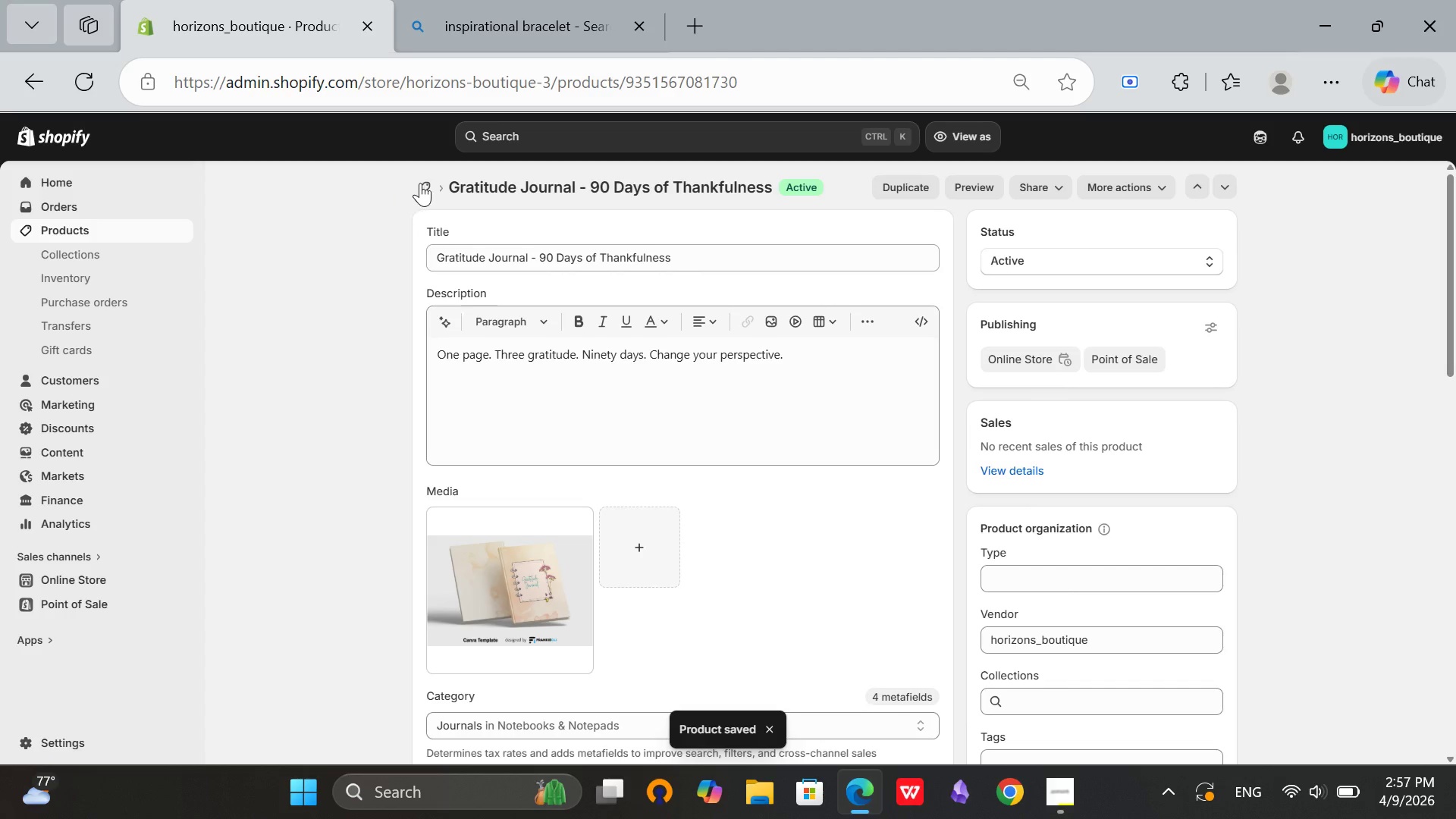 
left_click([421, 183])
 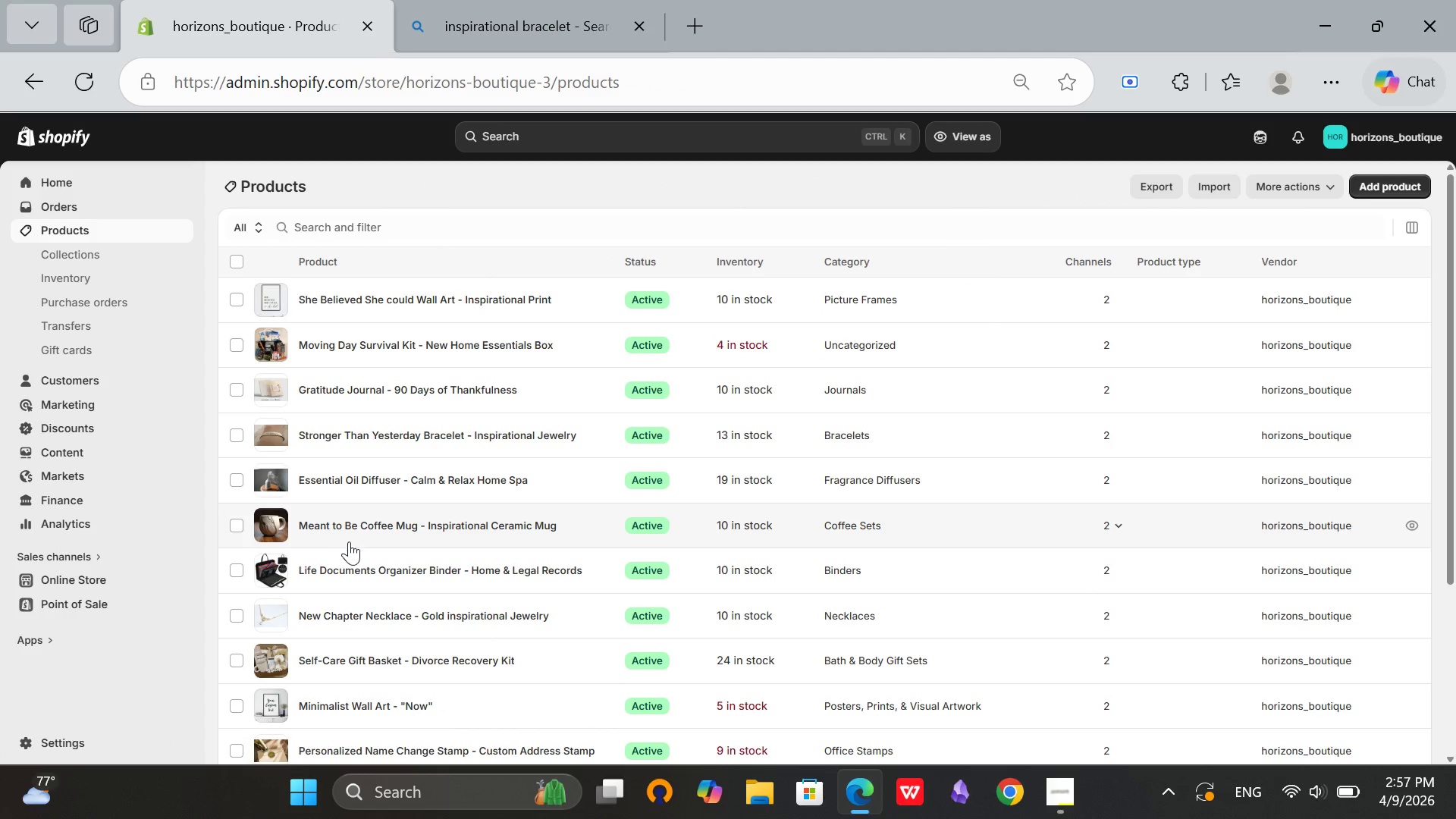 
left_click([369, 346])
 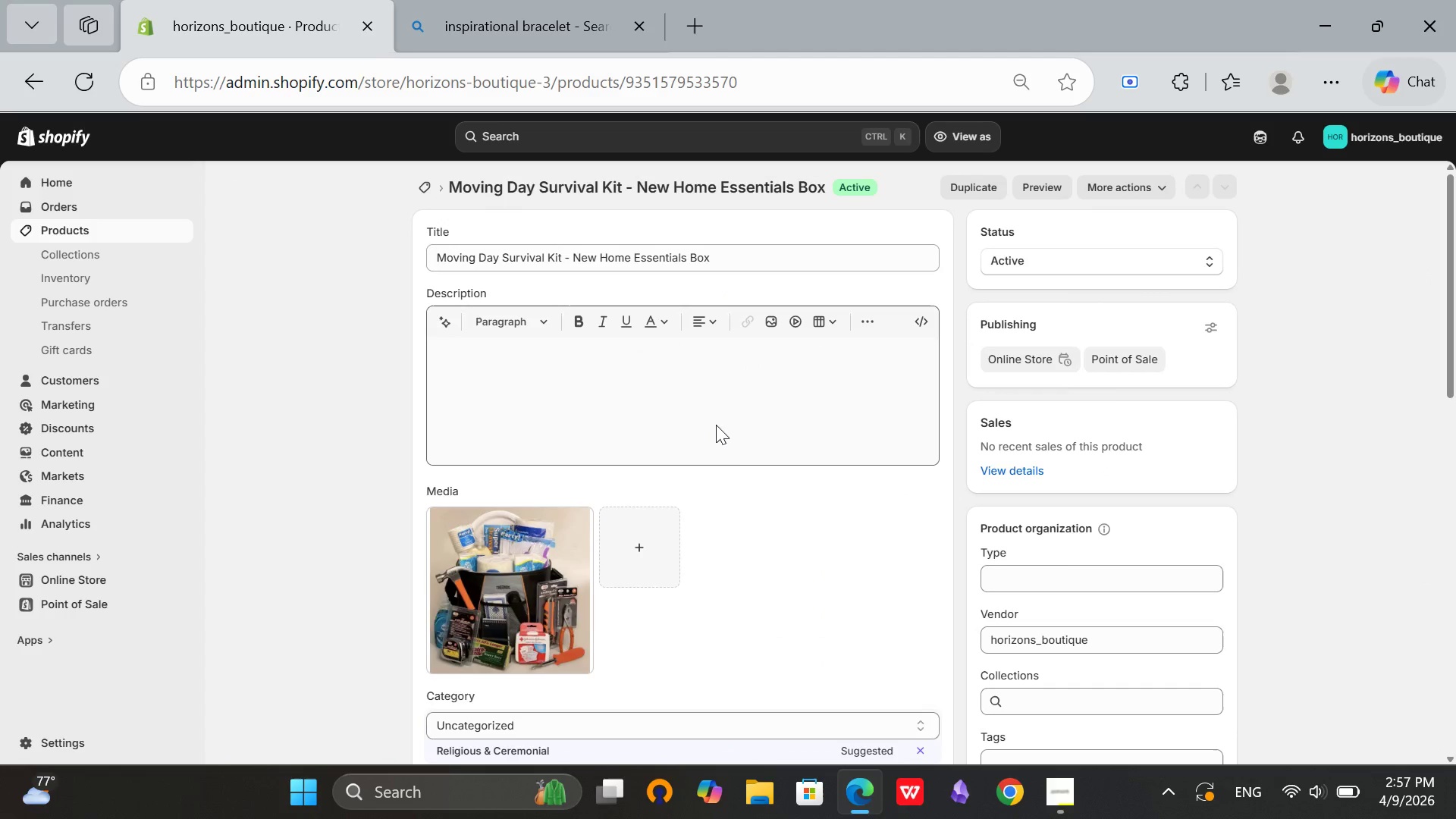 
scroll: coordinate [740, 459], scroll_direction: down, amount: 1.0
 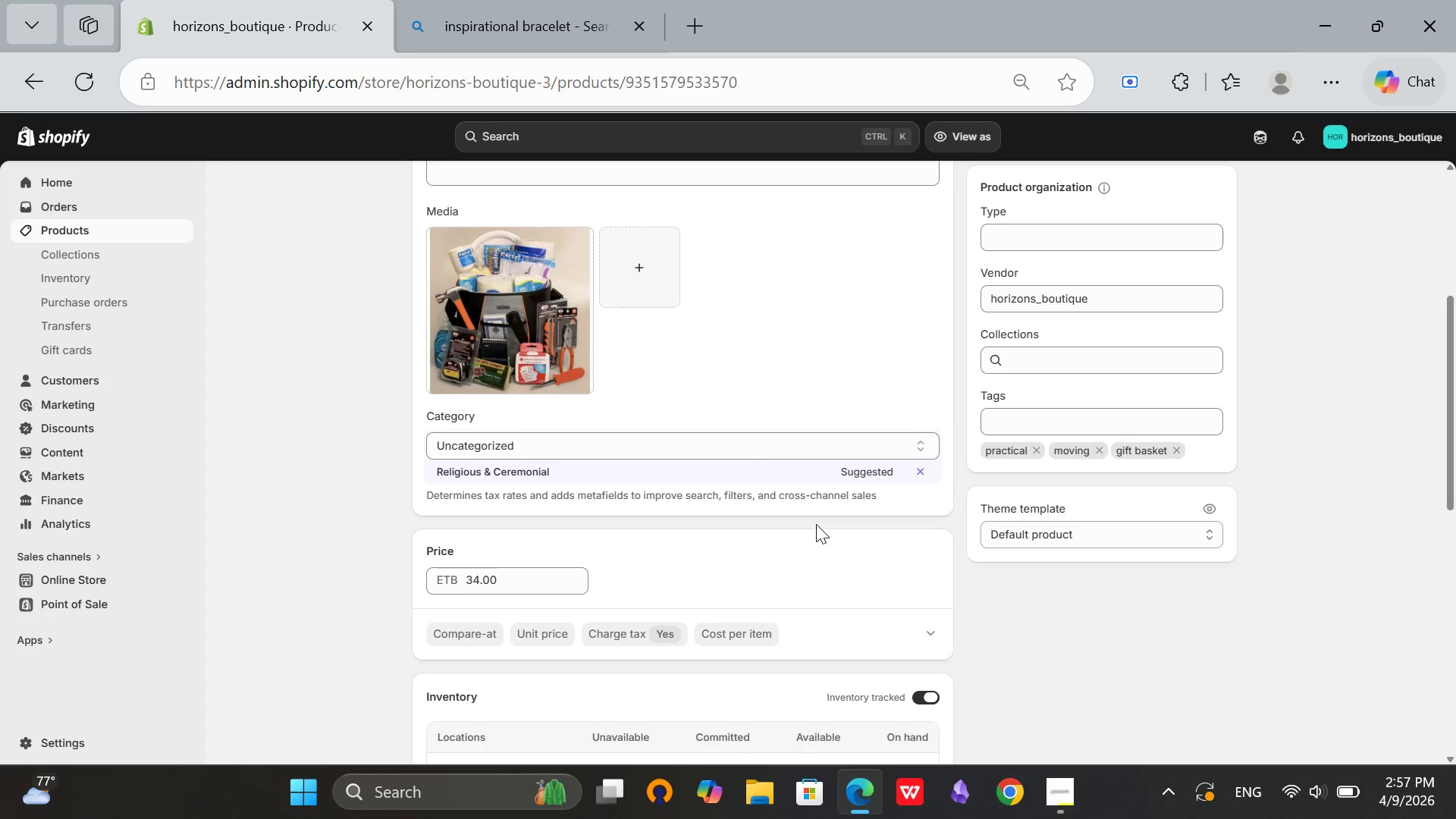 
left_click([924, 469])
 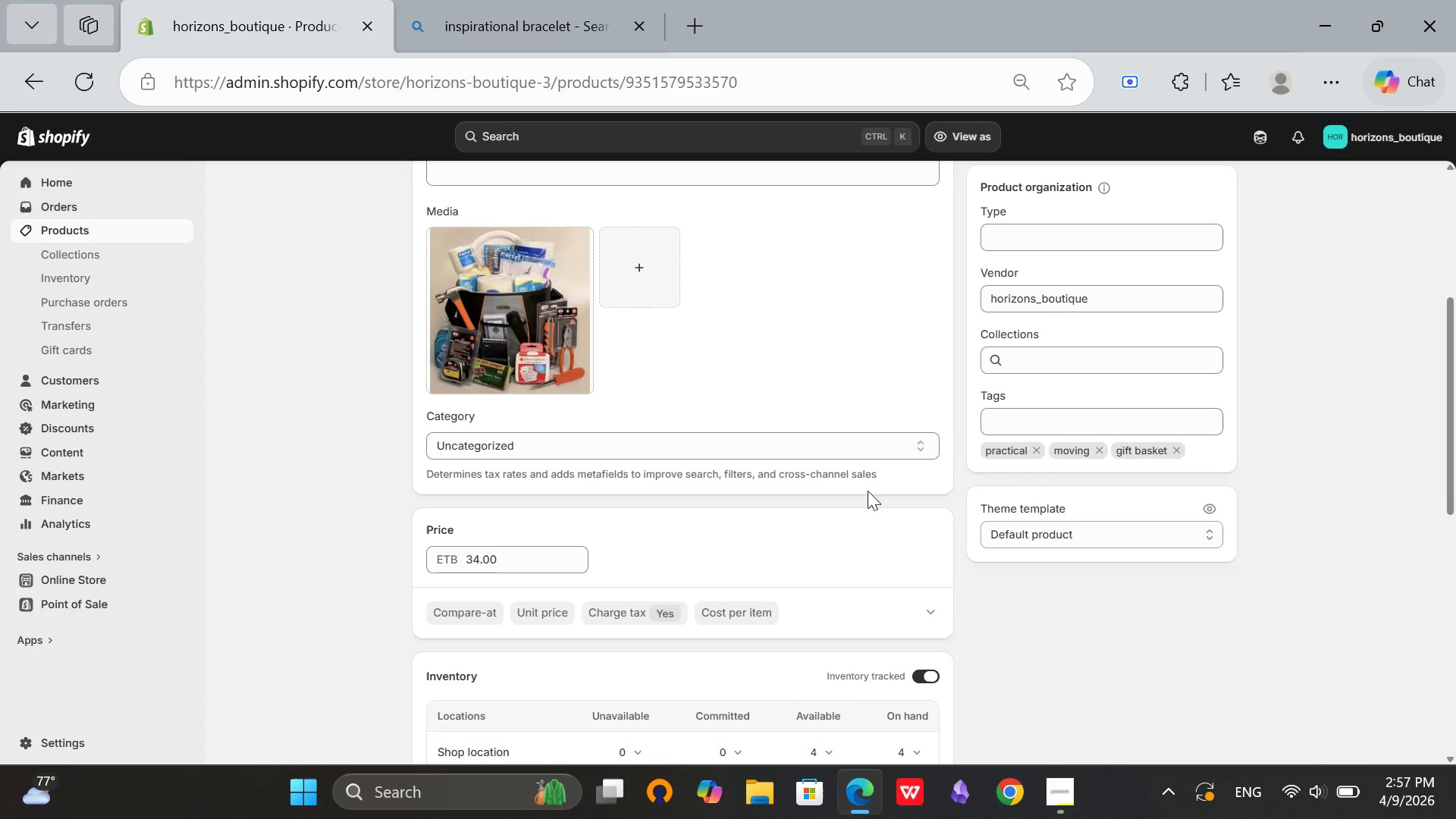 
scroll: coordinate [932, 497], scroll_direction: down, amount: 9.0
 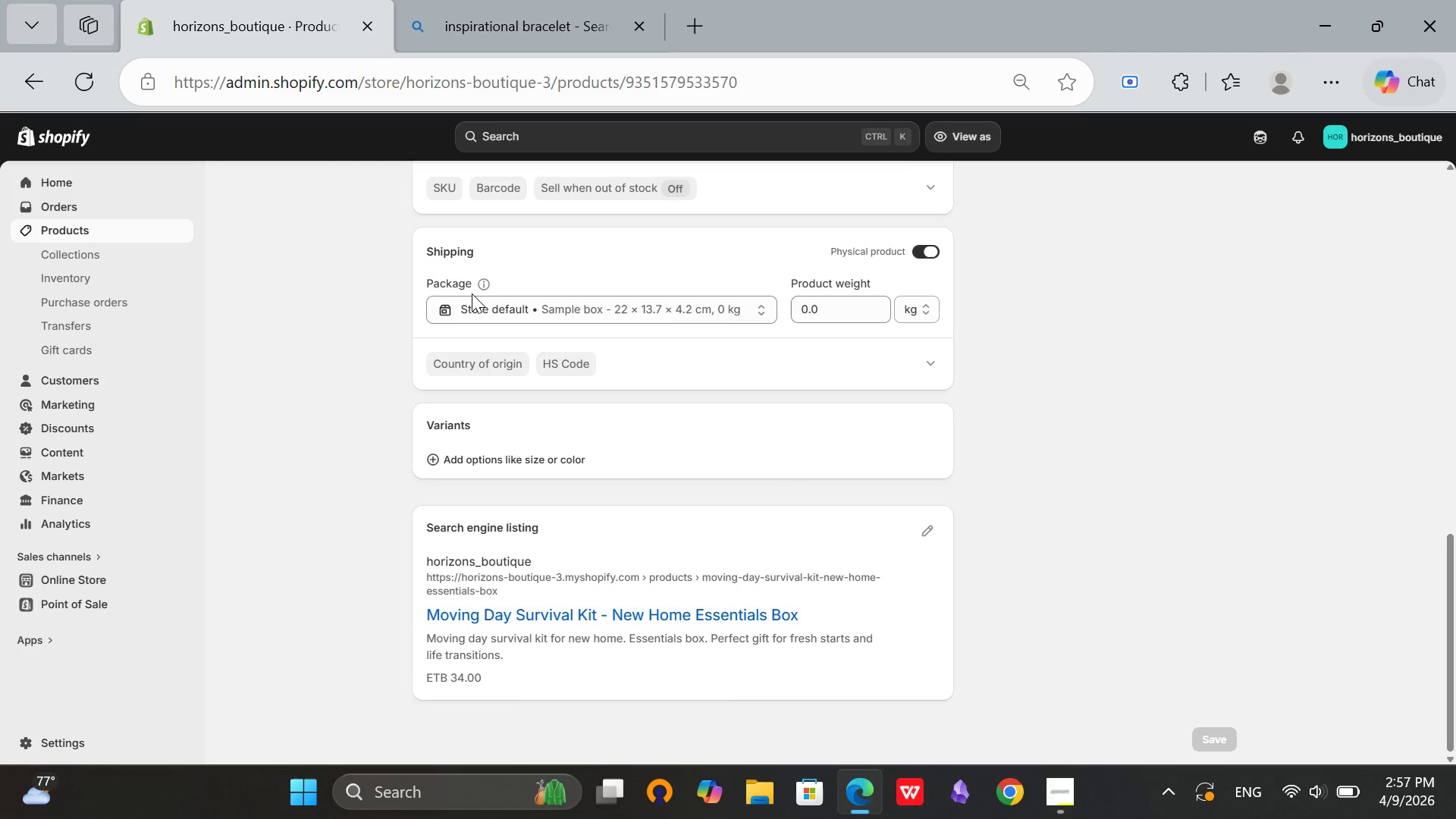 
left_click([512, 453])
 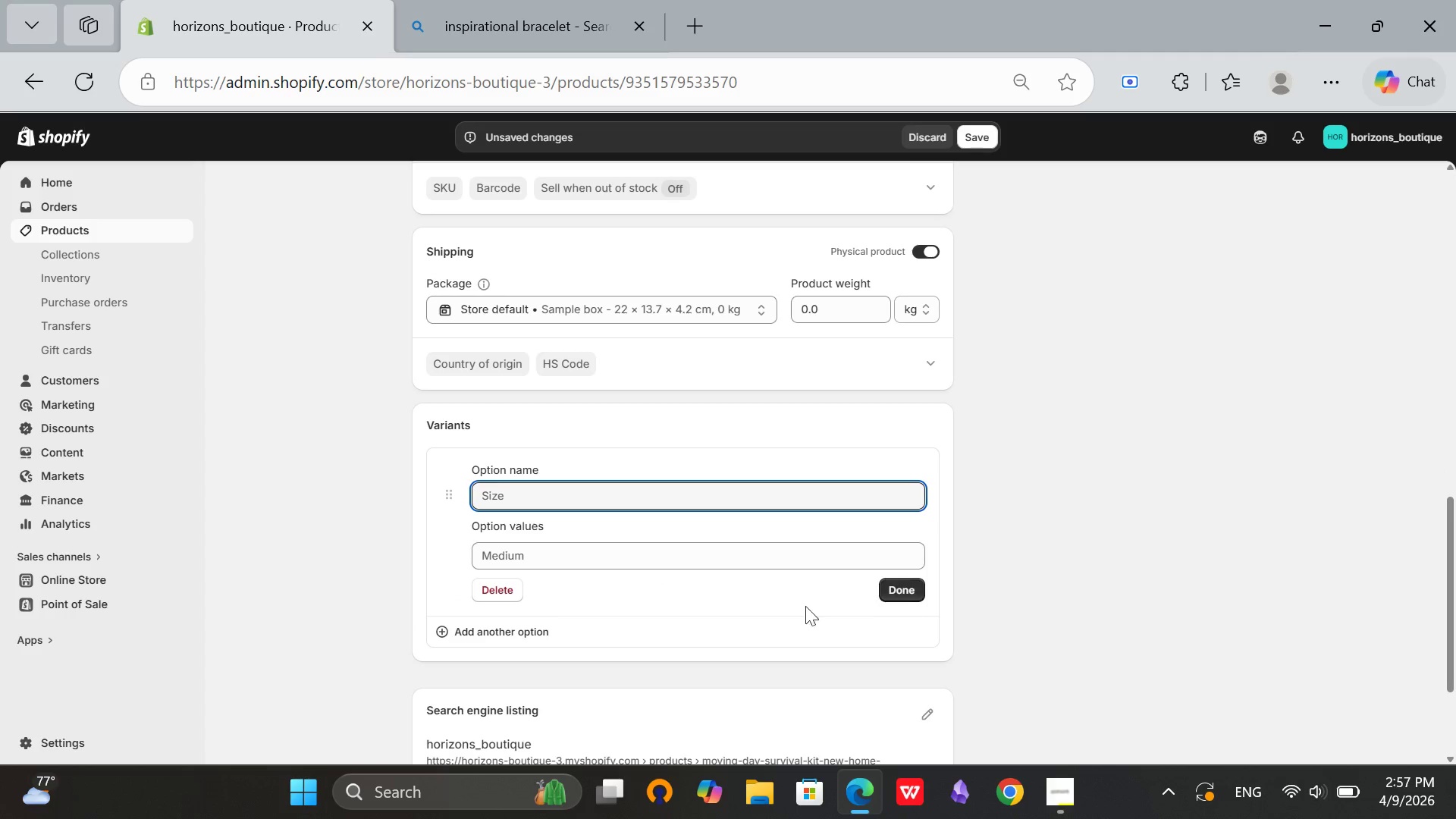 
left_click([504, 585])
 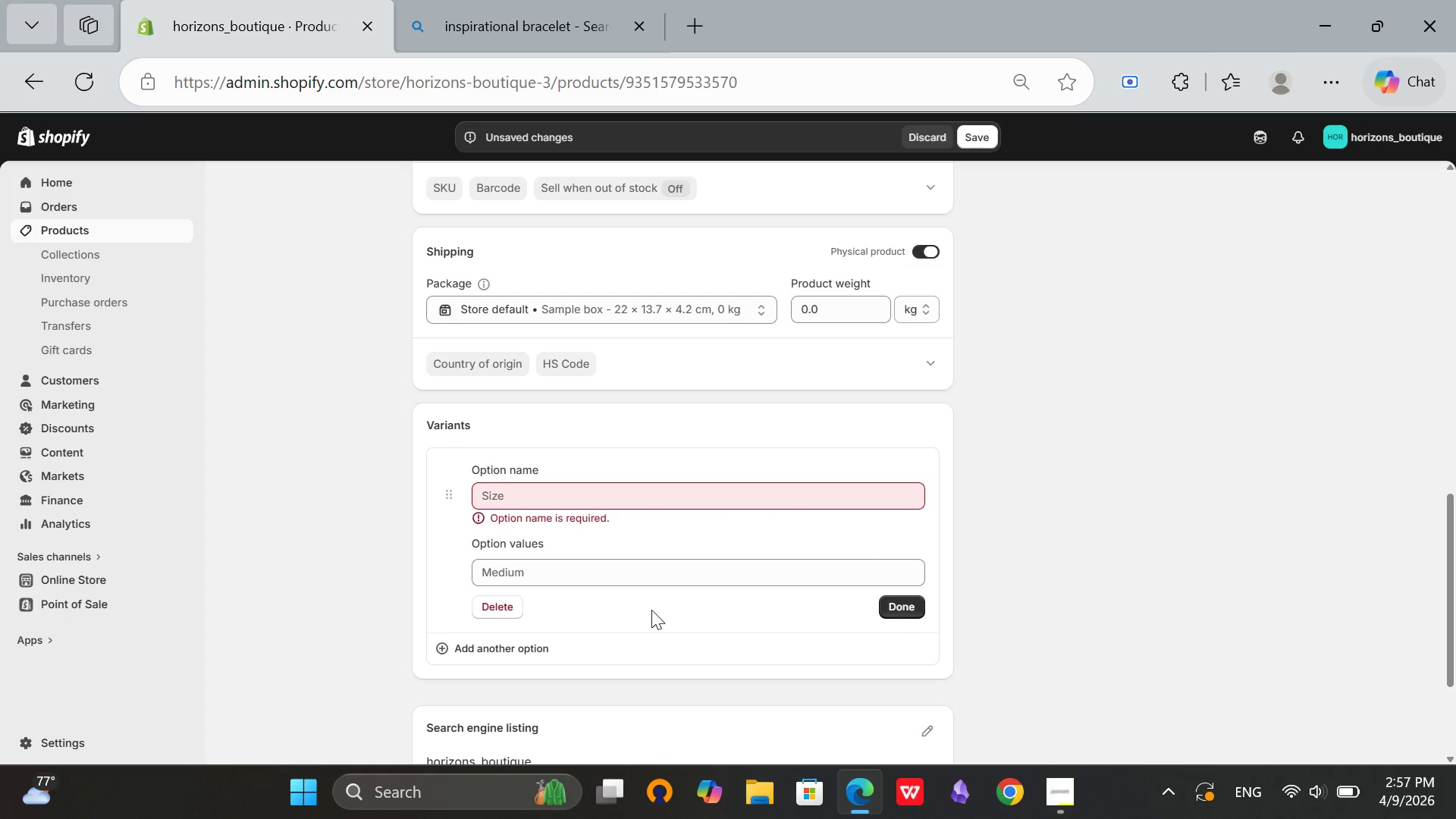 
left_click([489, 609])
 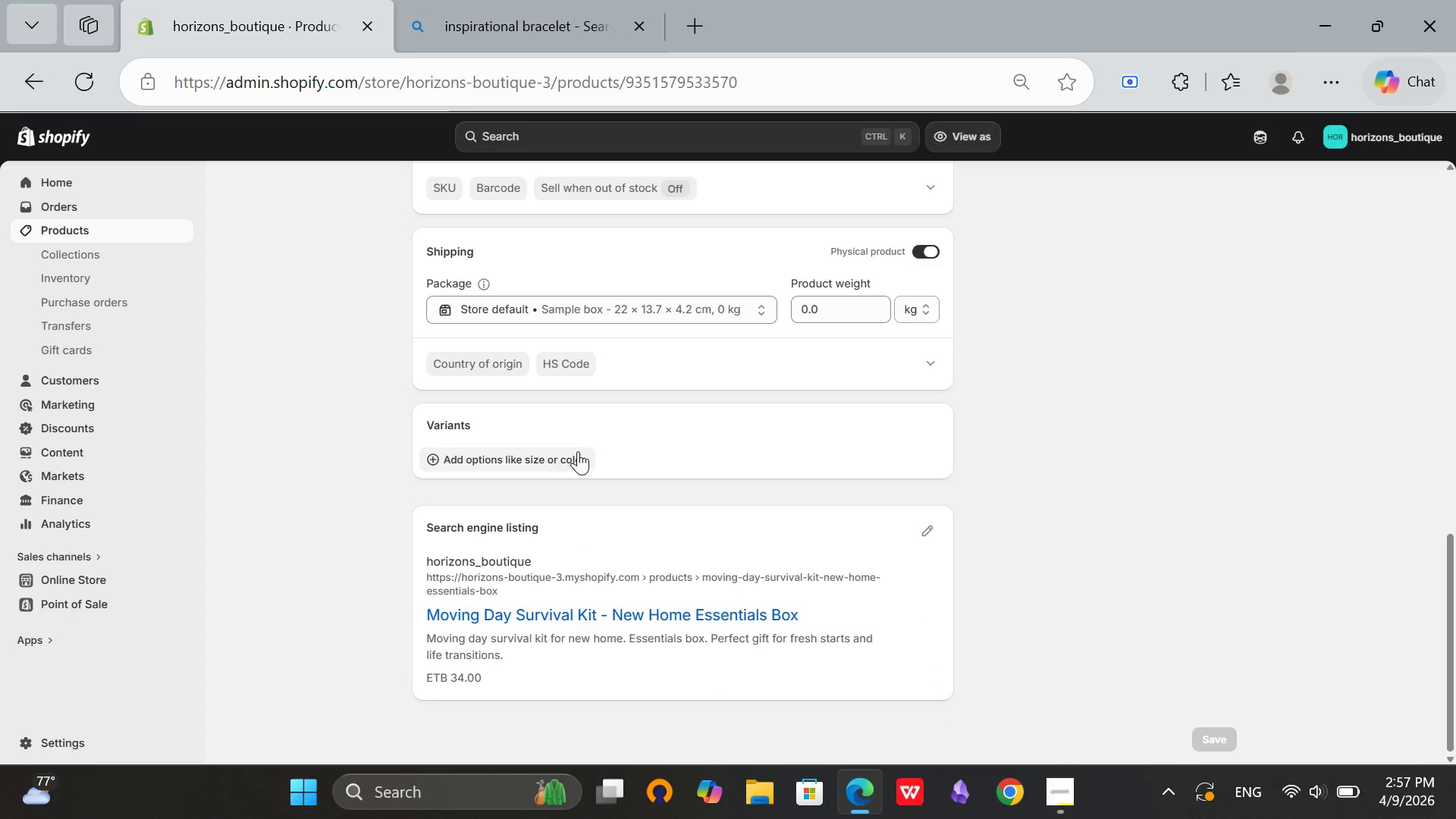 
scroll: coordinate [924, 662], scroll_direction: up, amount: 8.0
 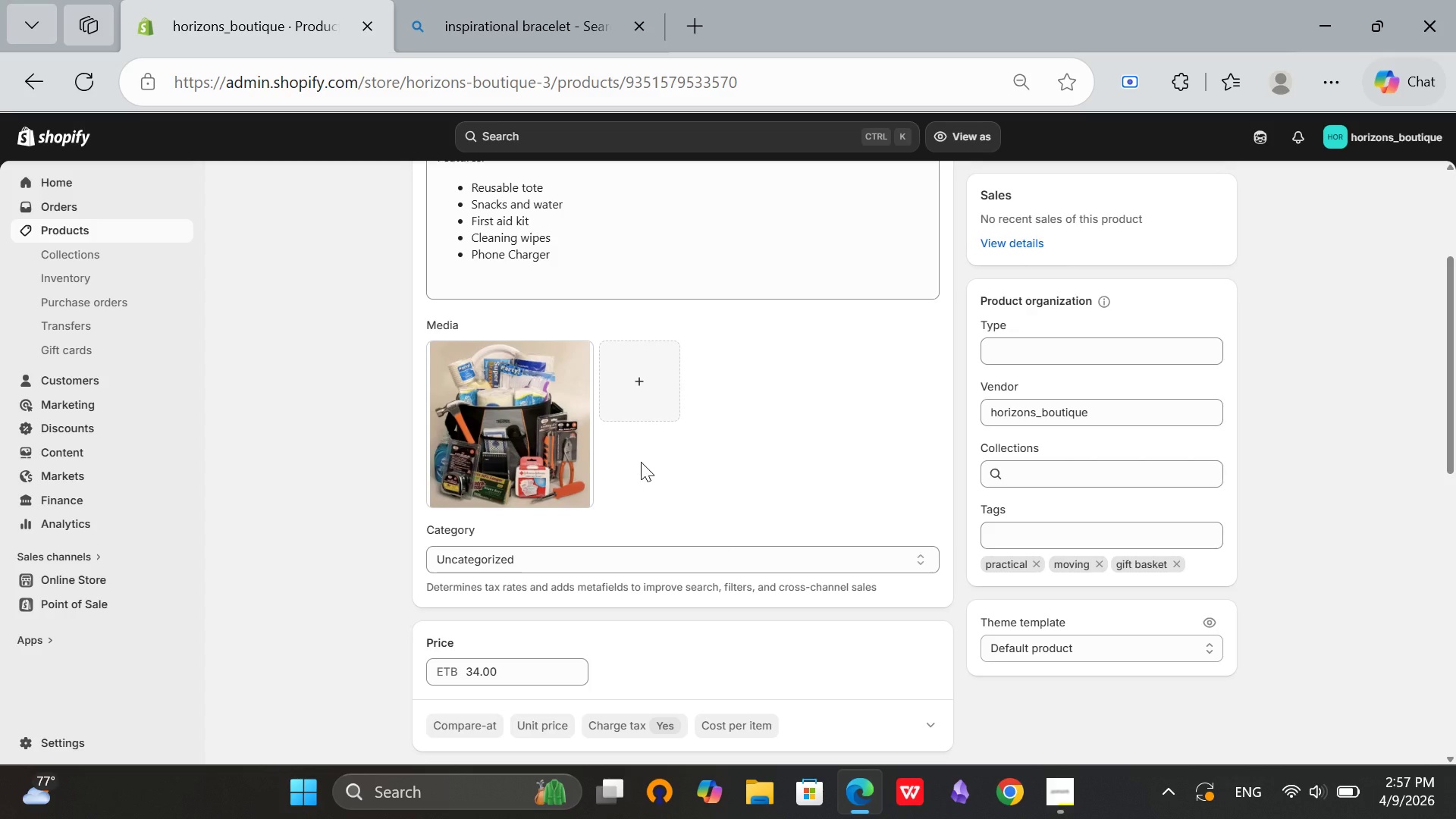 
scroll: coordinate [566, 431], scroll_direction: up, amount: 5.0
 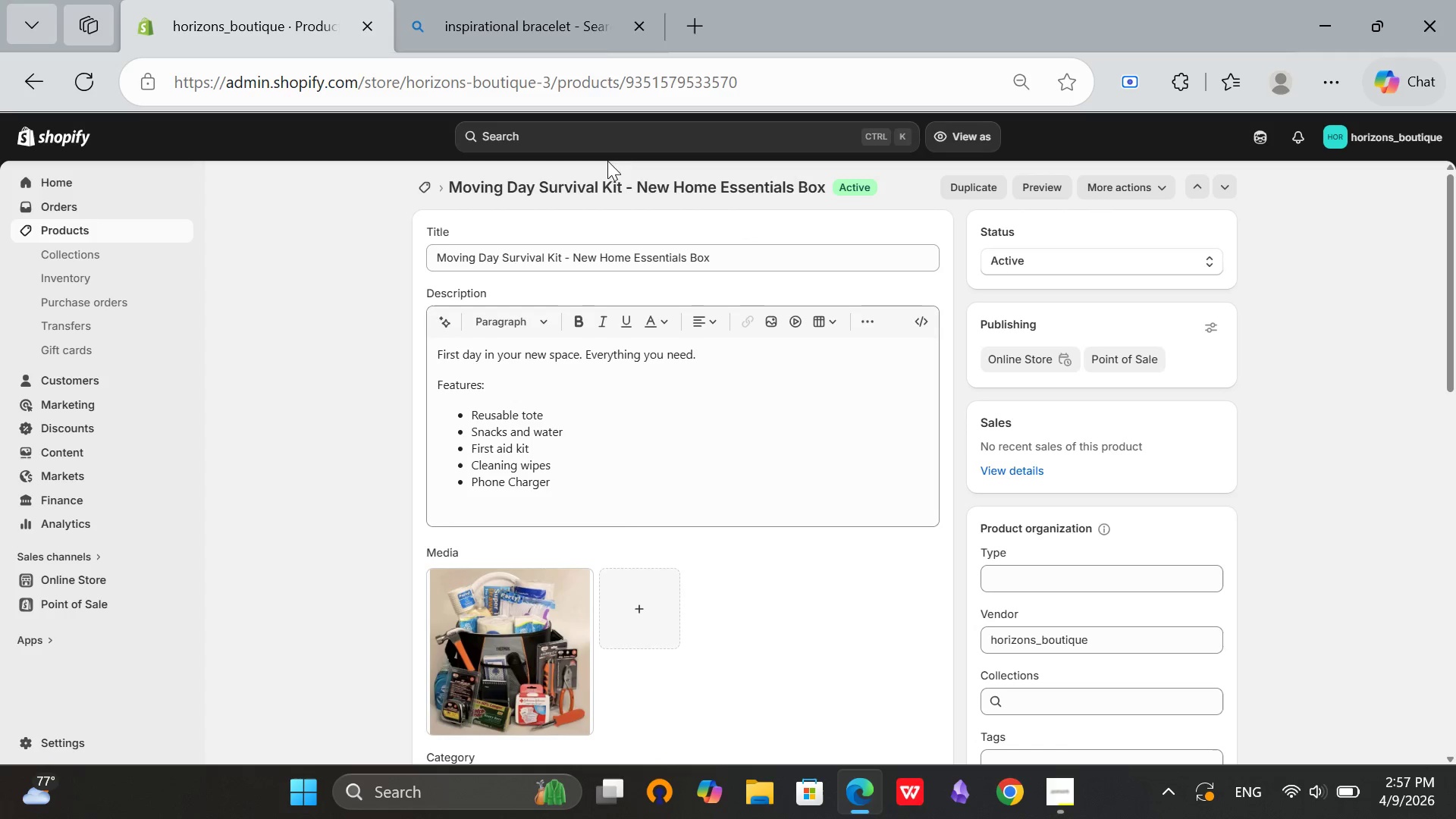 
left_click([574, 9])
 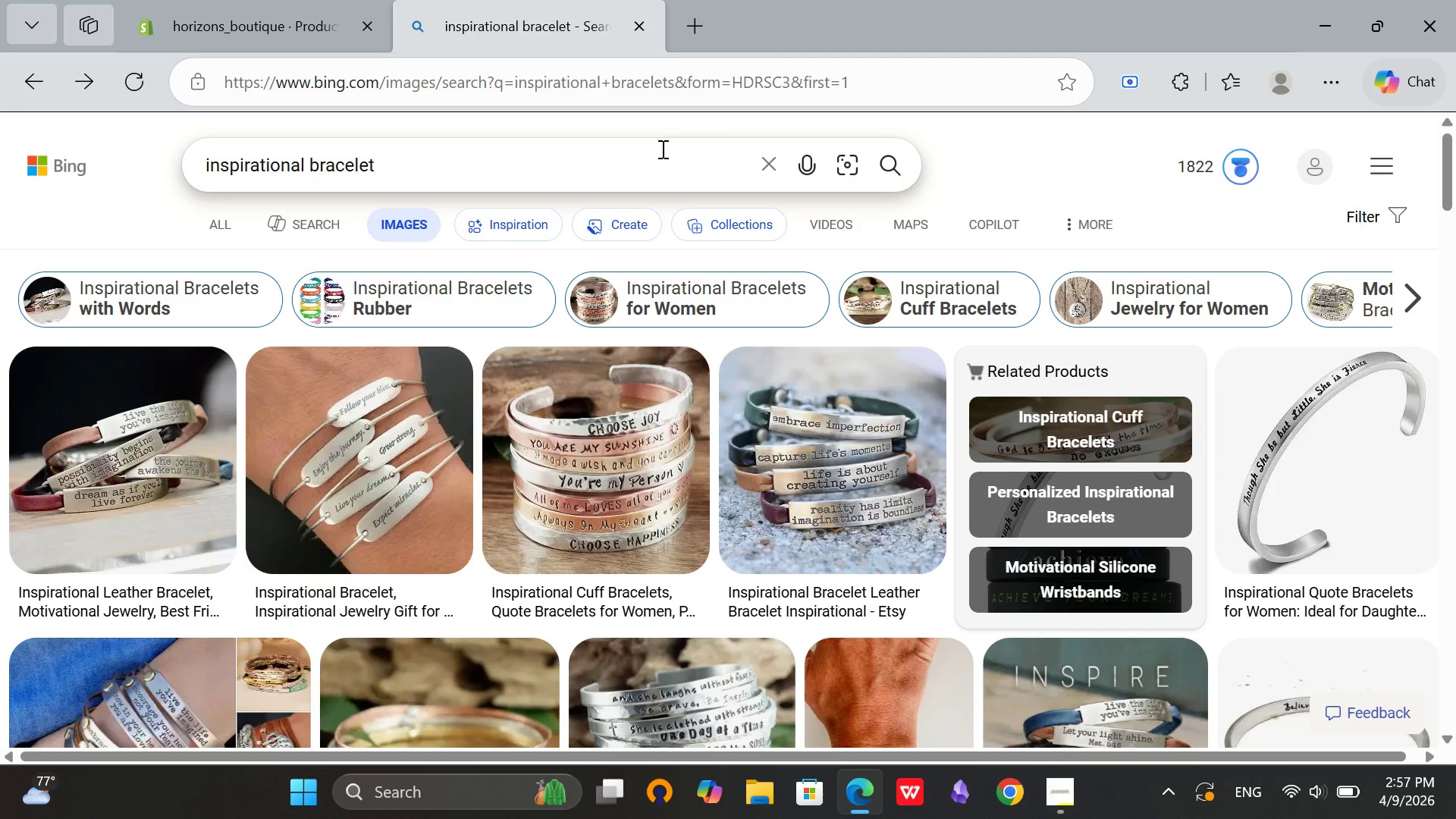 
left_click_drag(start_coordinate=[651, 155], to_coordinate=[167, 163])
 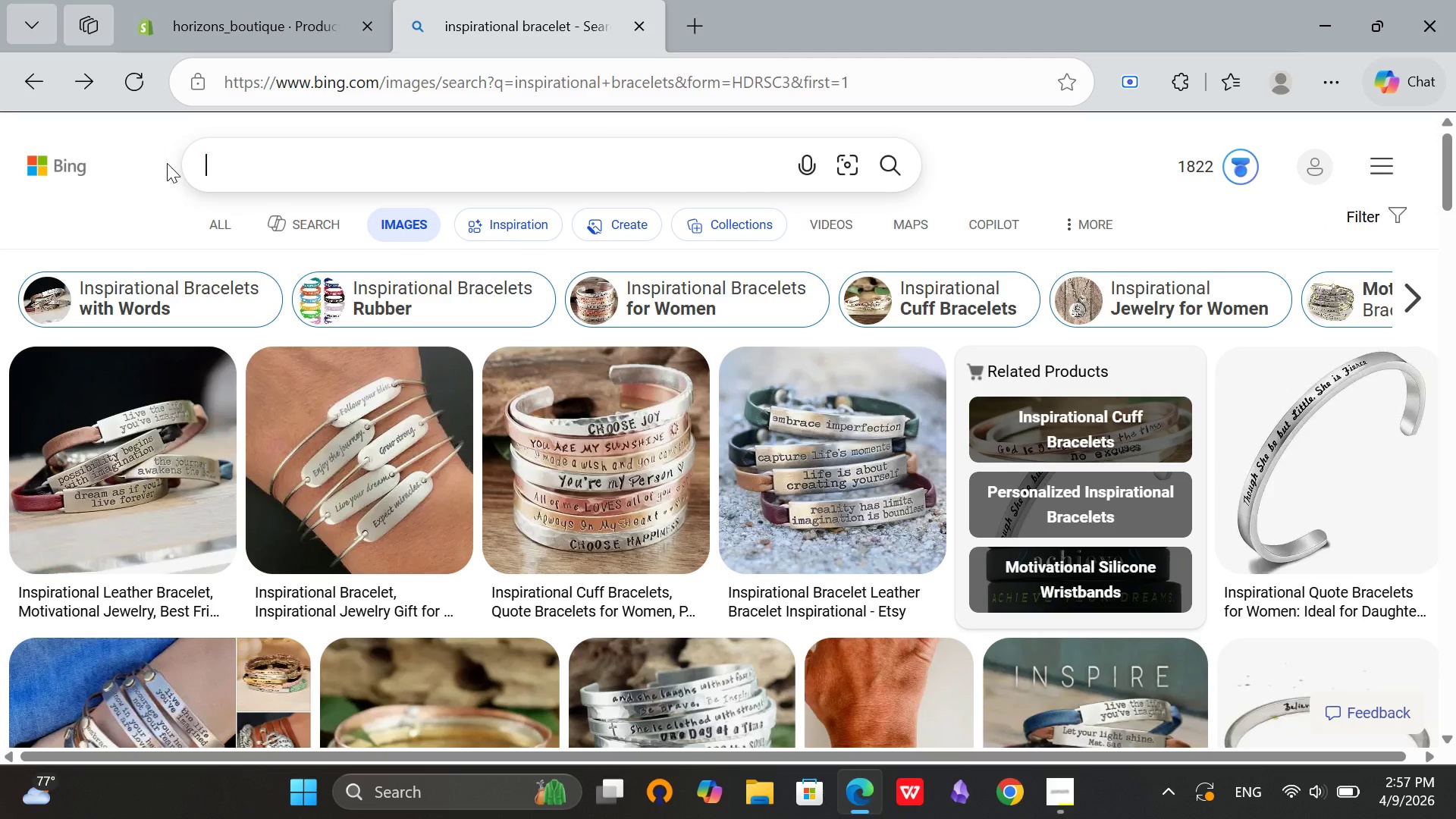 
key(Backspace)
 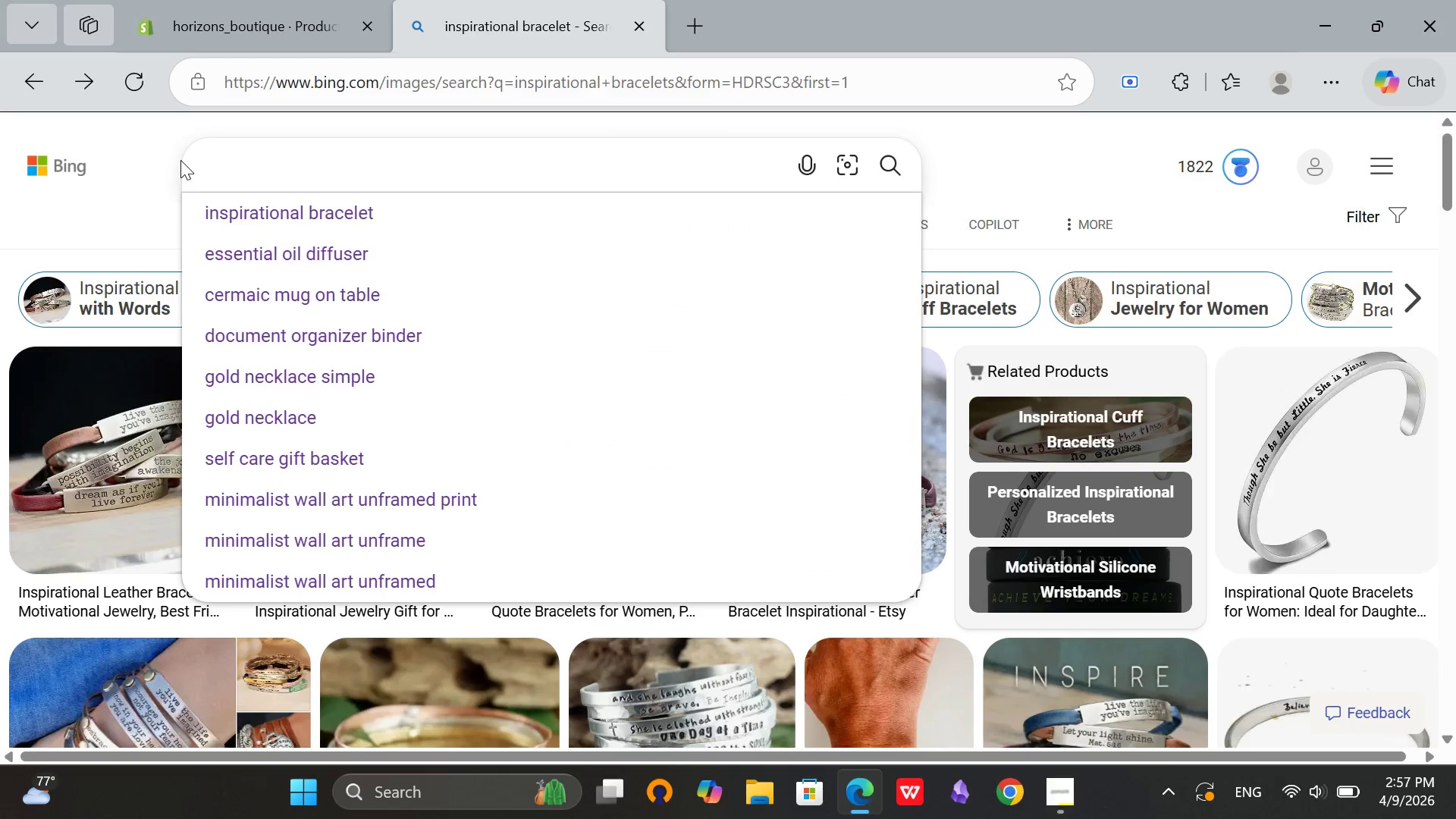 
key(M)
 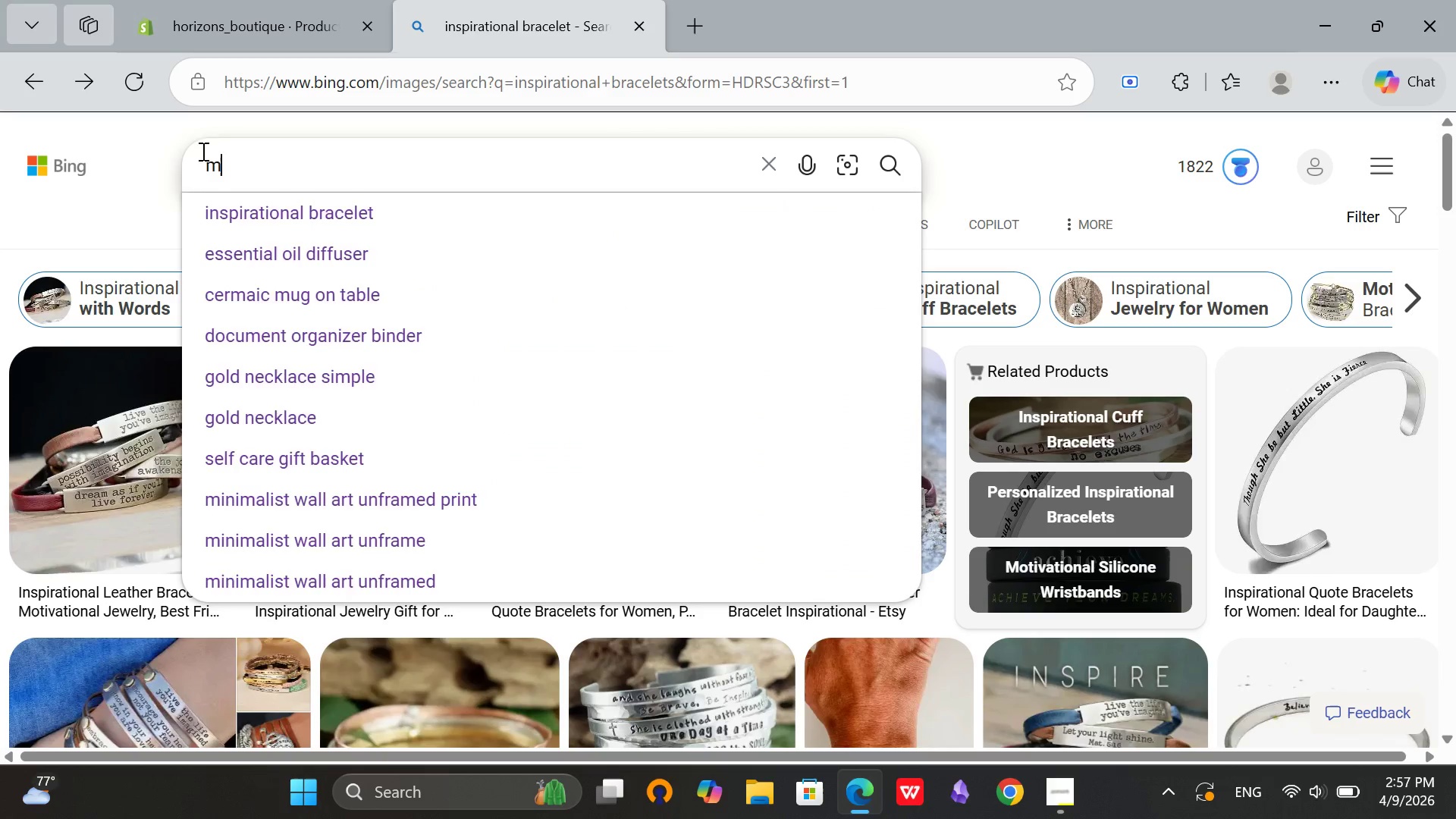 
type(oving day survival kit)
 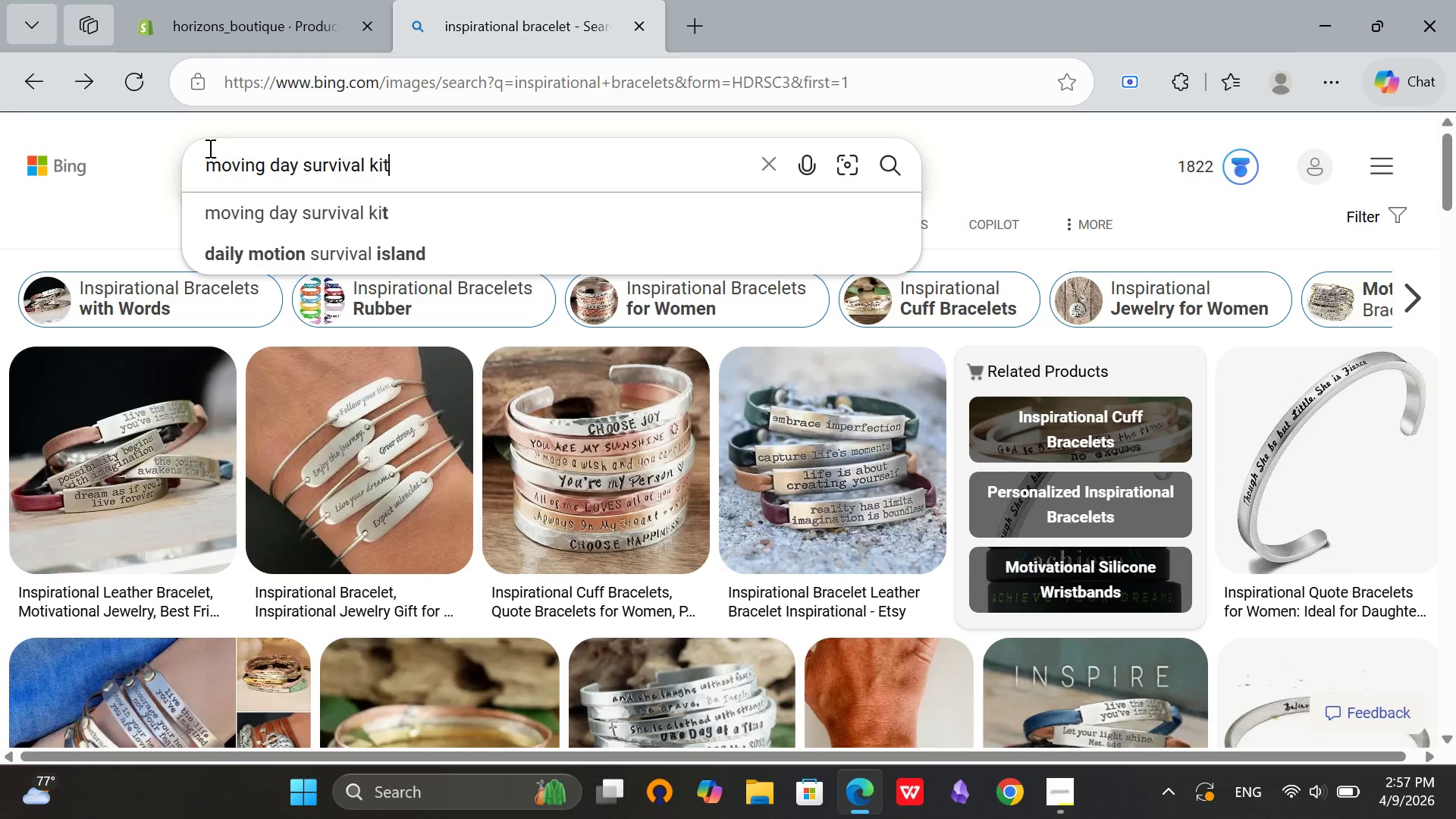 
key(Enter)
 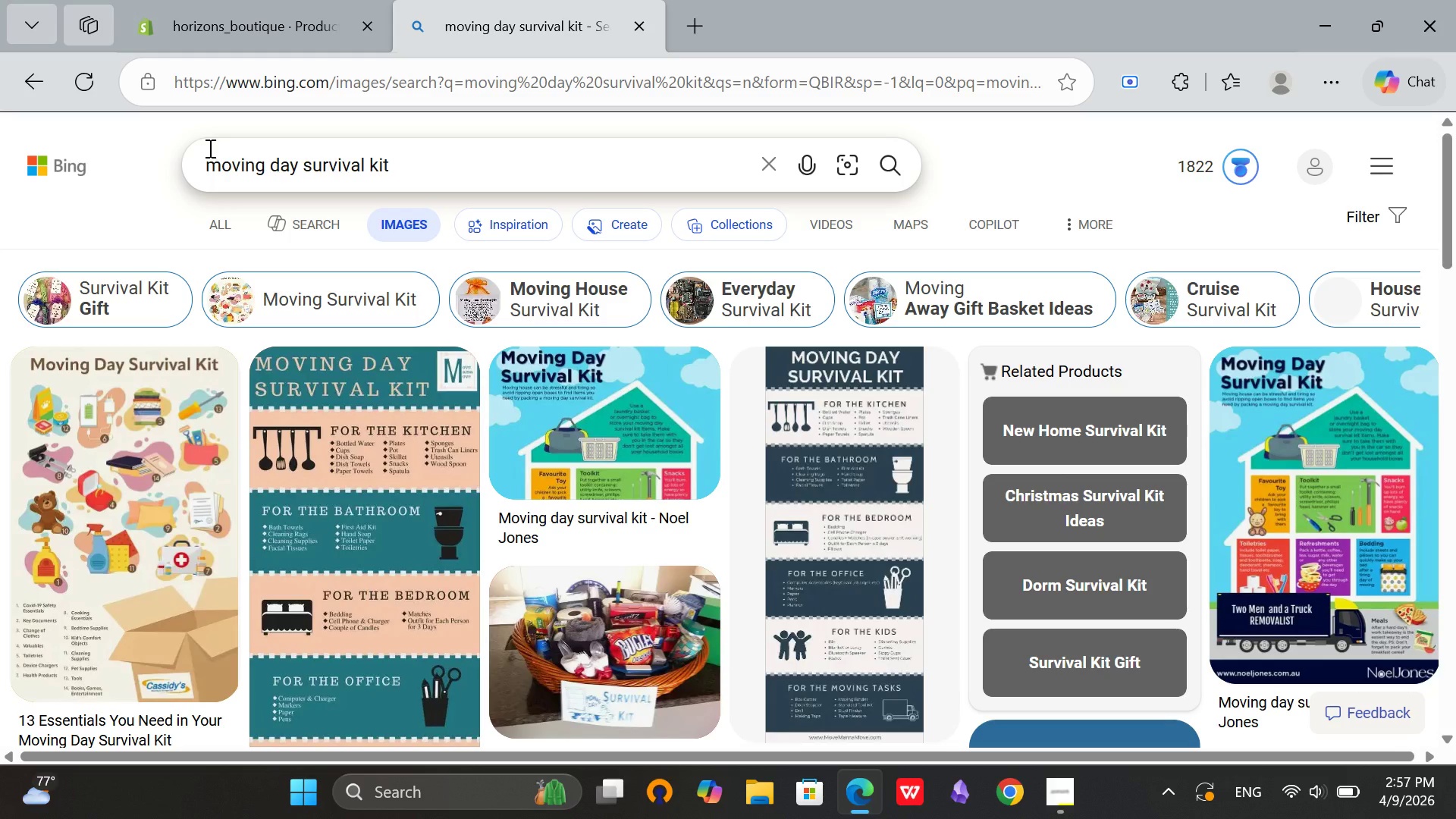 
scroll: coordinate [455, 335], scroll_direction: down, amount: 16.0
 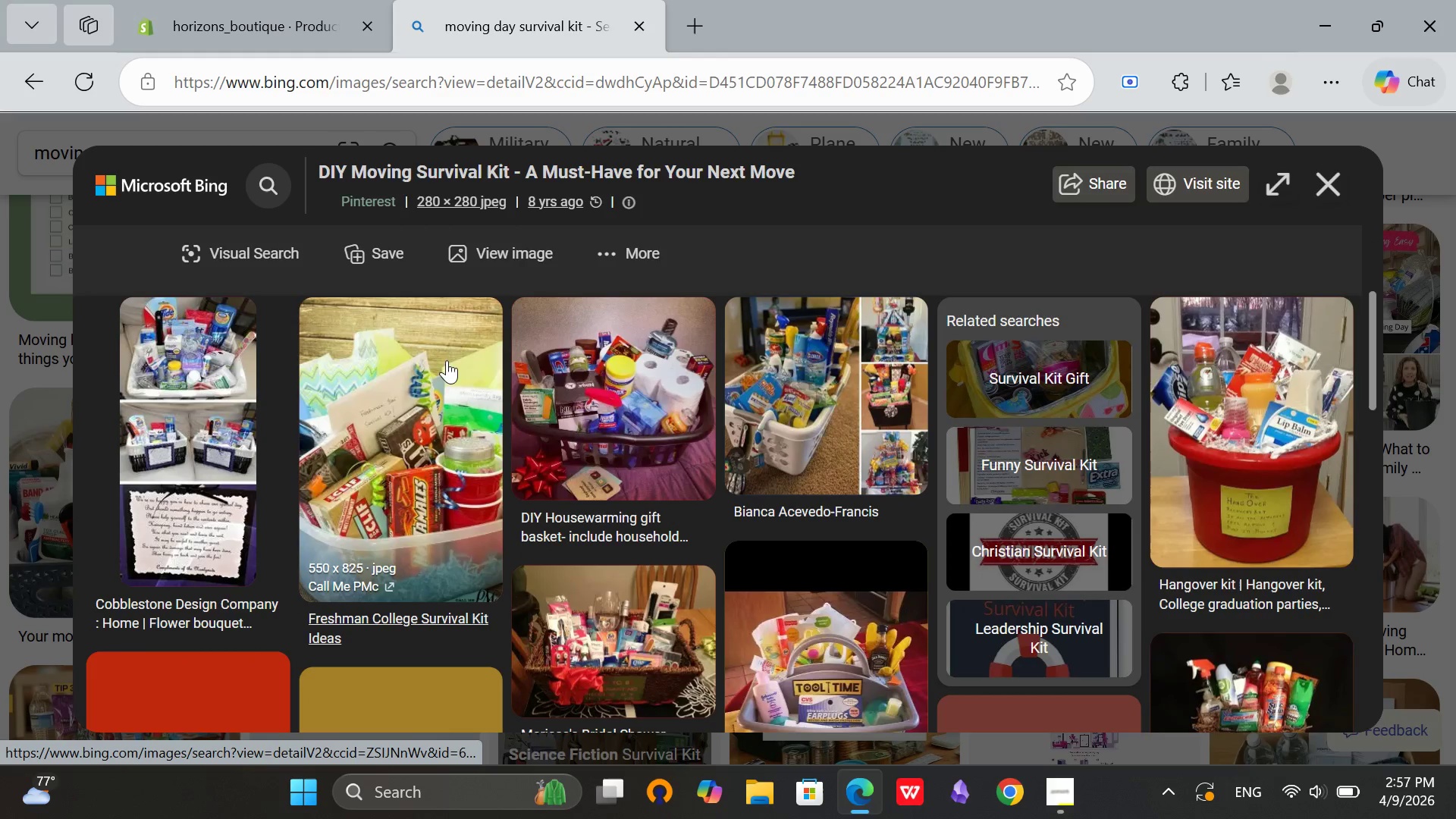 
scroll: coordinate [435, 369], scroll_direction: up, amount: 2.0
 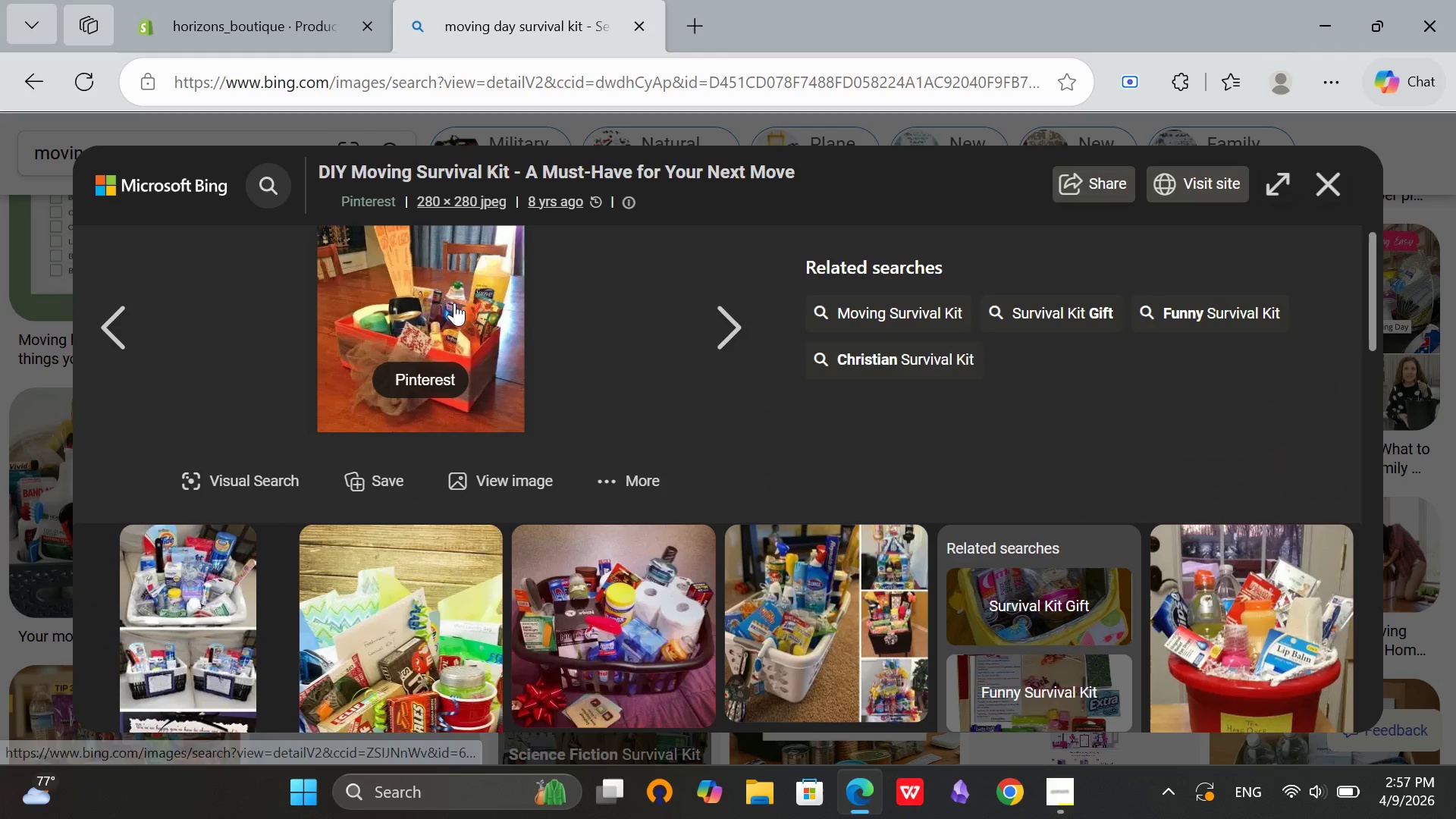 
right_click([462, 289])
 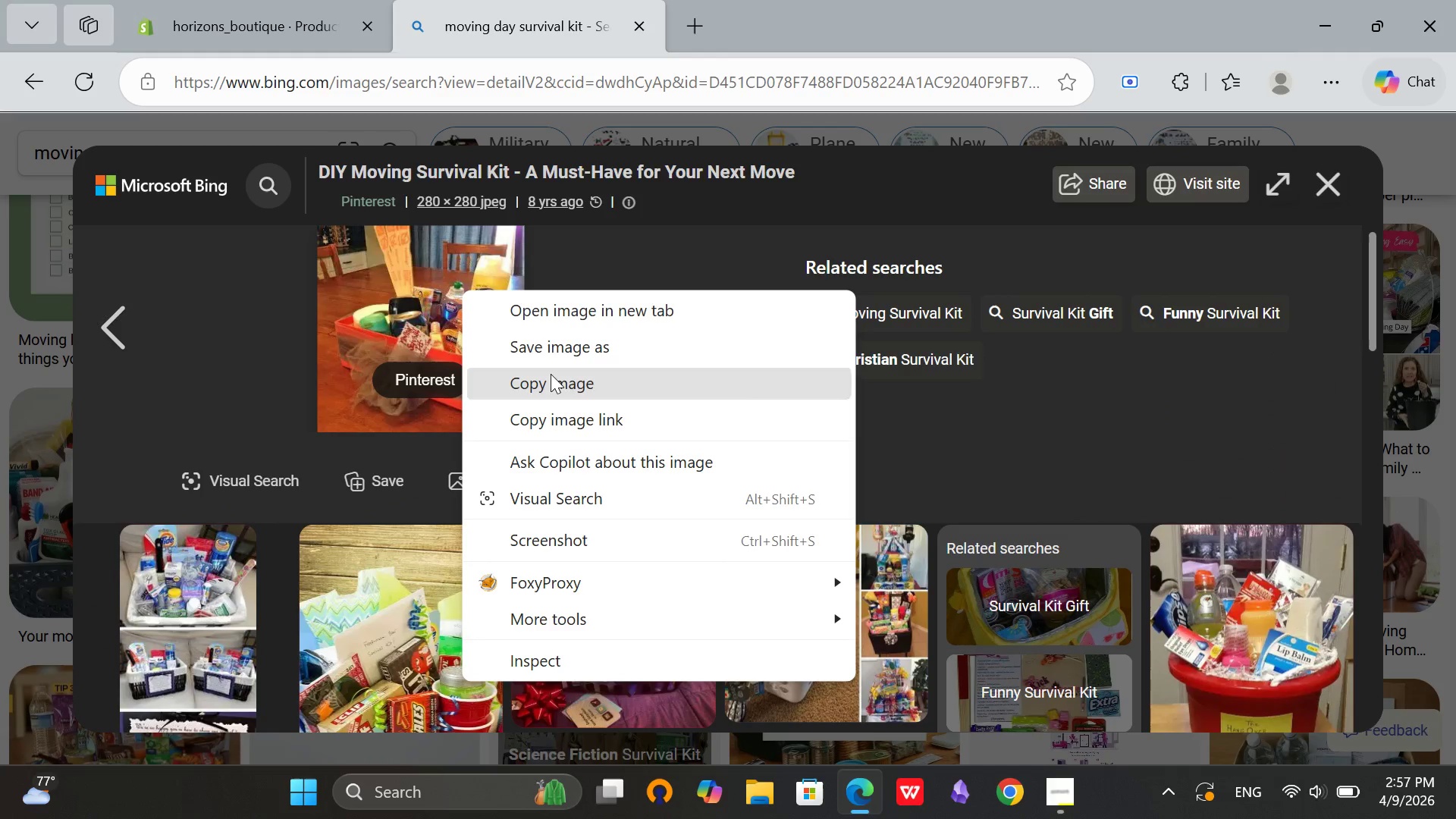 
left_click([568, 344])
 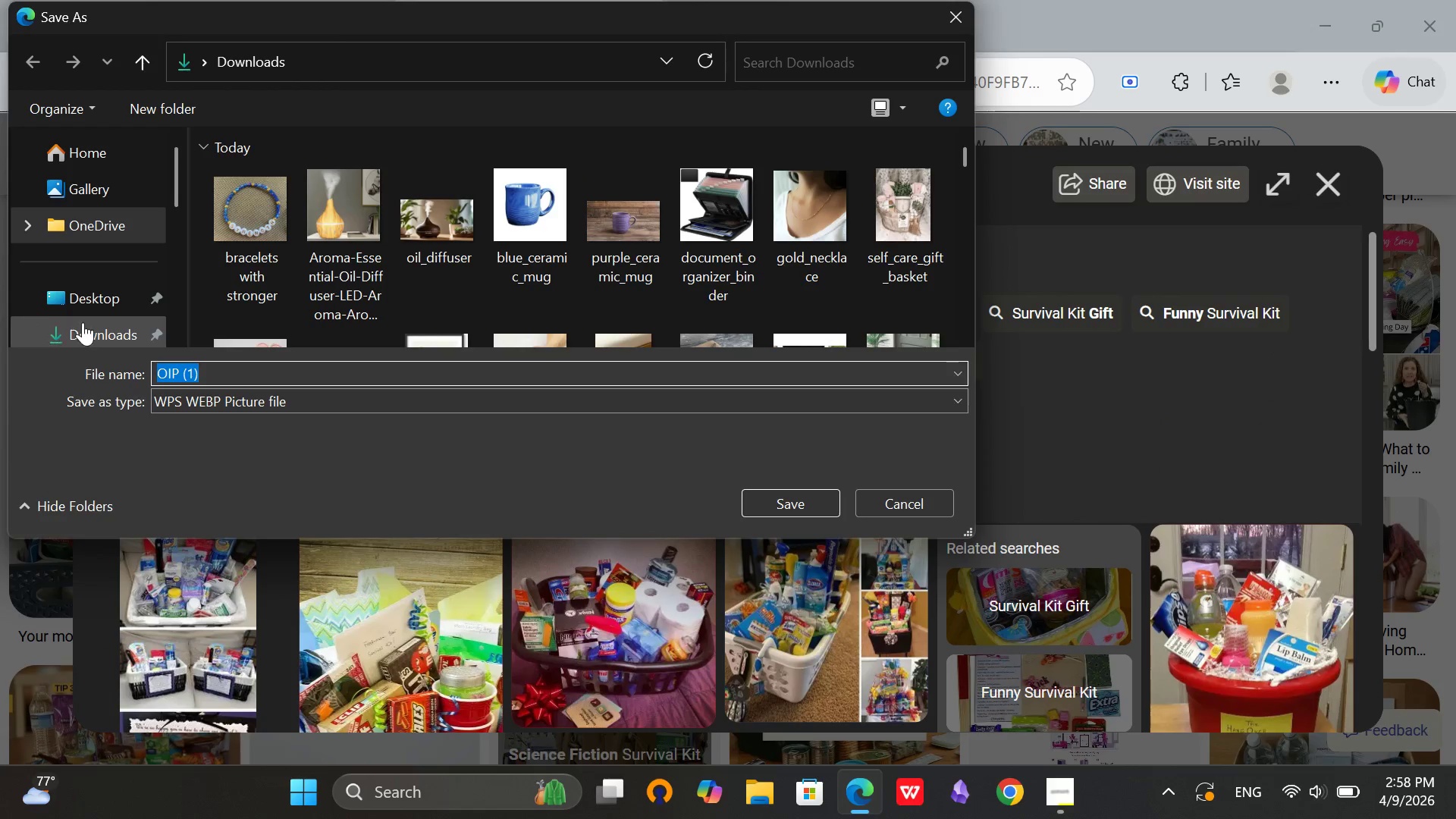 
left_click([204, 369])
 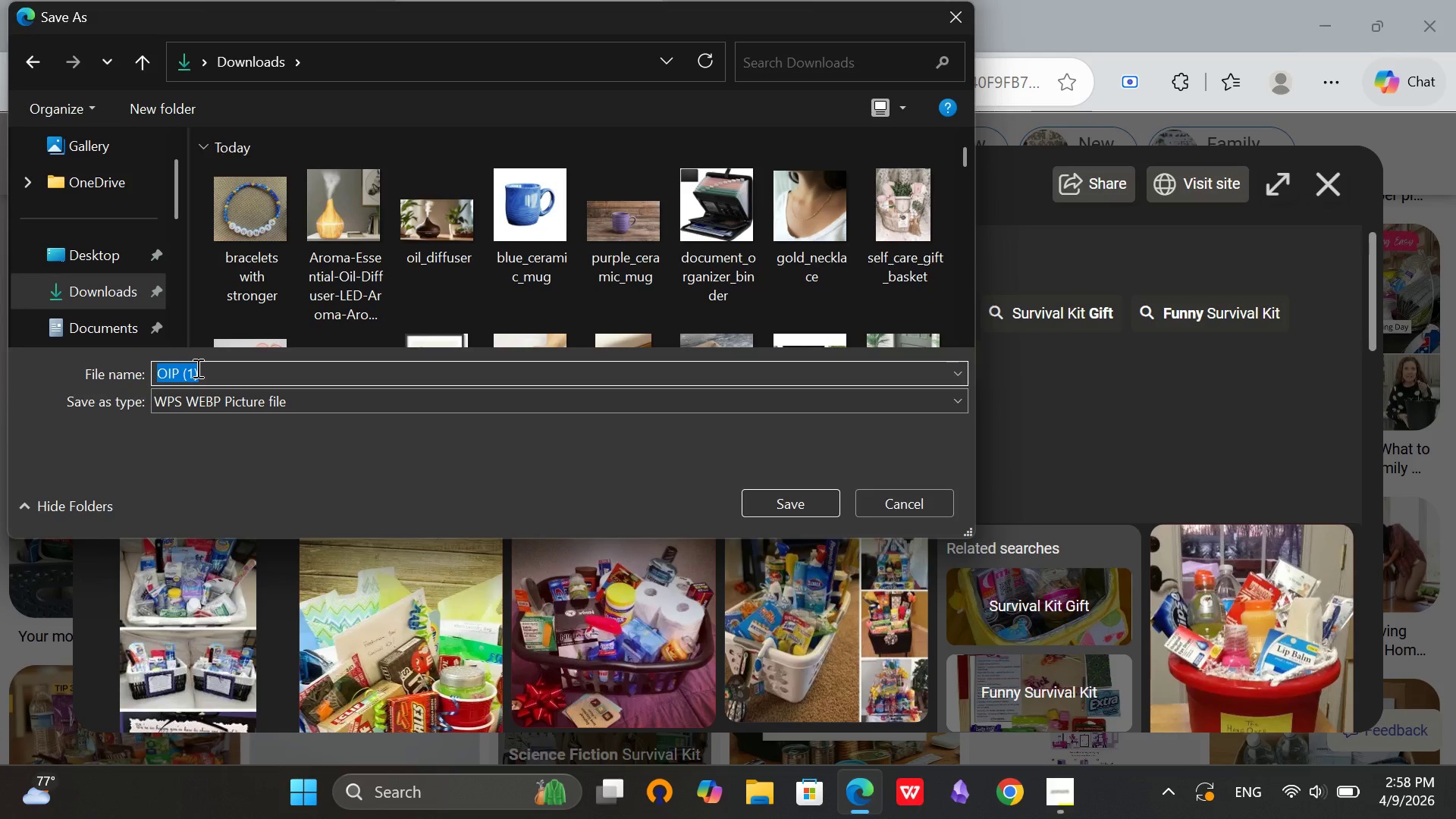 
key(Backspace)
type(moving_day_survival_kit)
 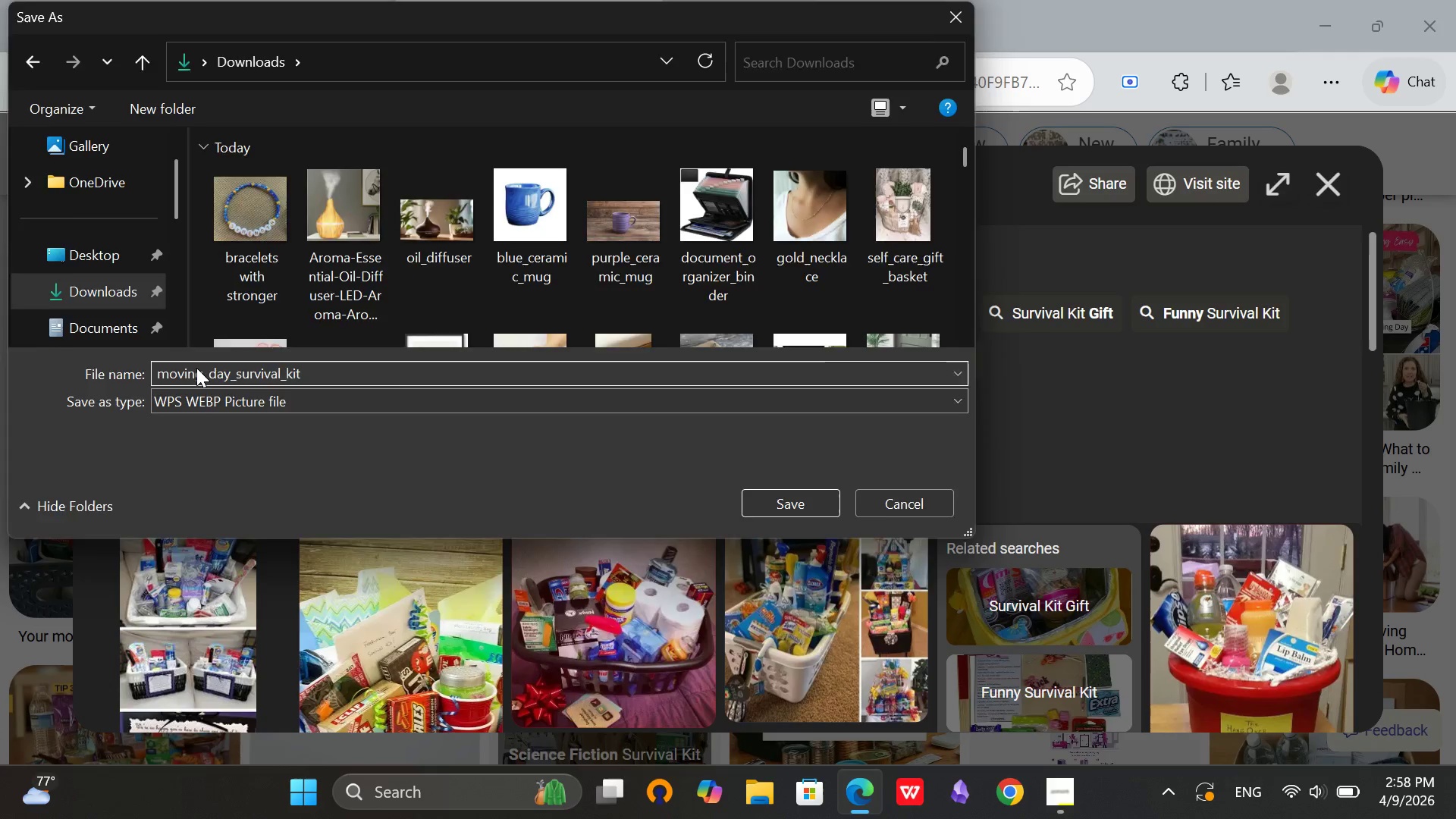 
key(Enter)
 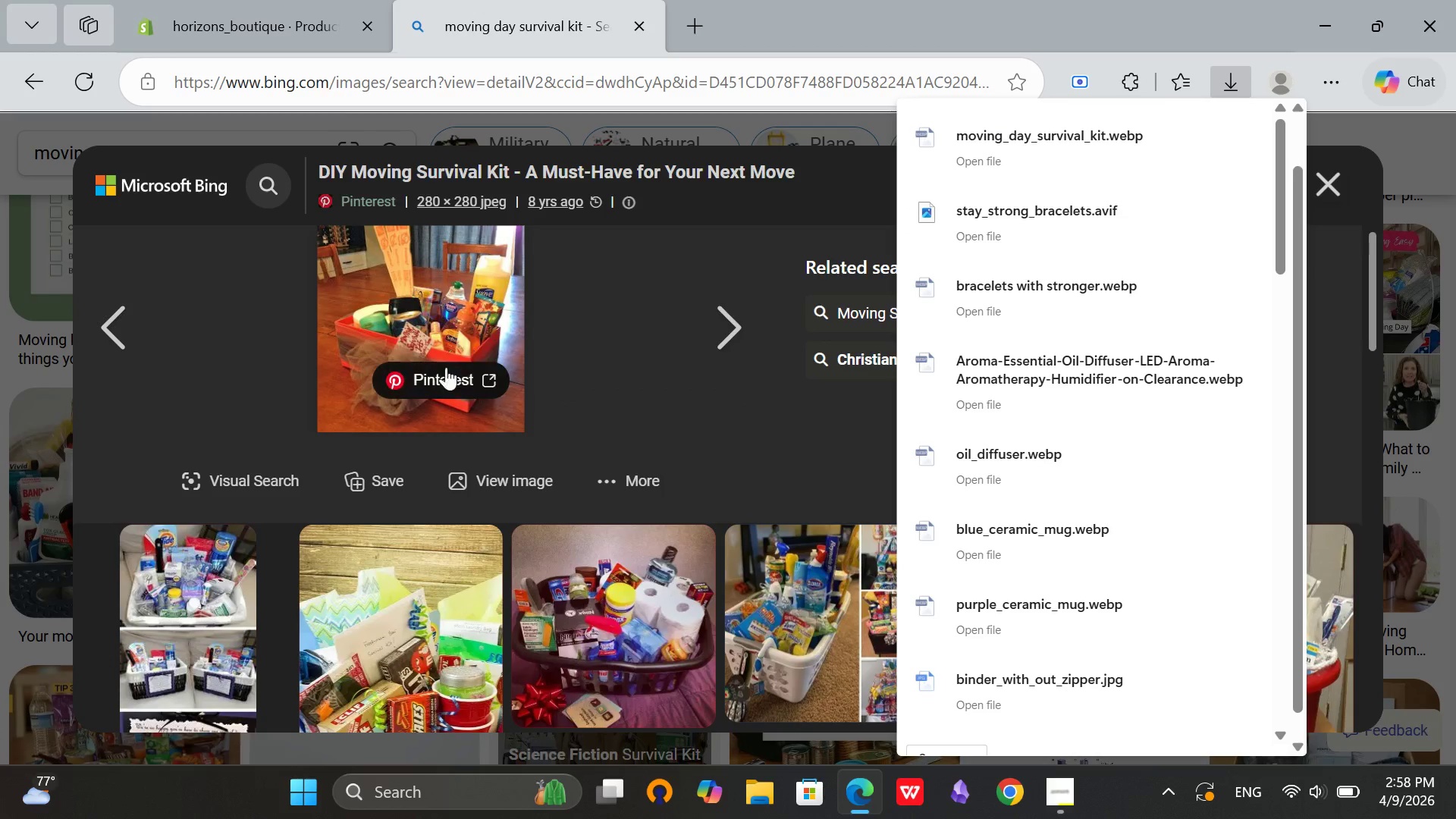 
scroll: coordinate [410, 444], scroll_direction: down, amount: 2.0
 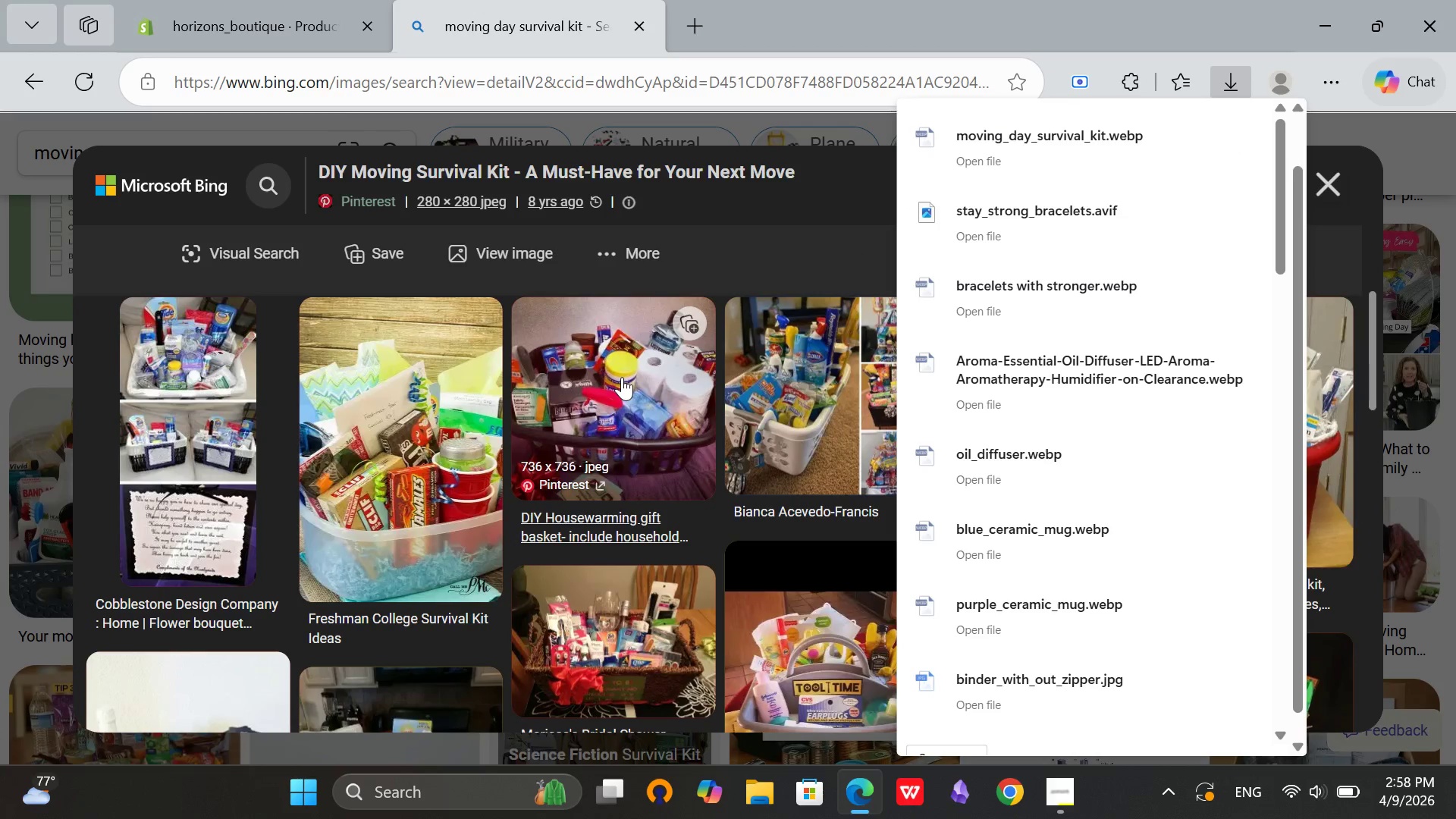 
left_click([622, 377])
 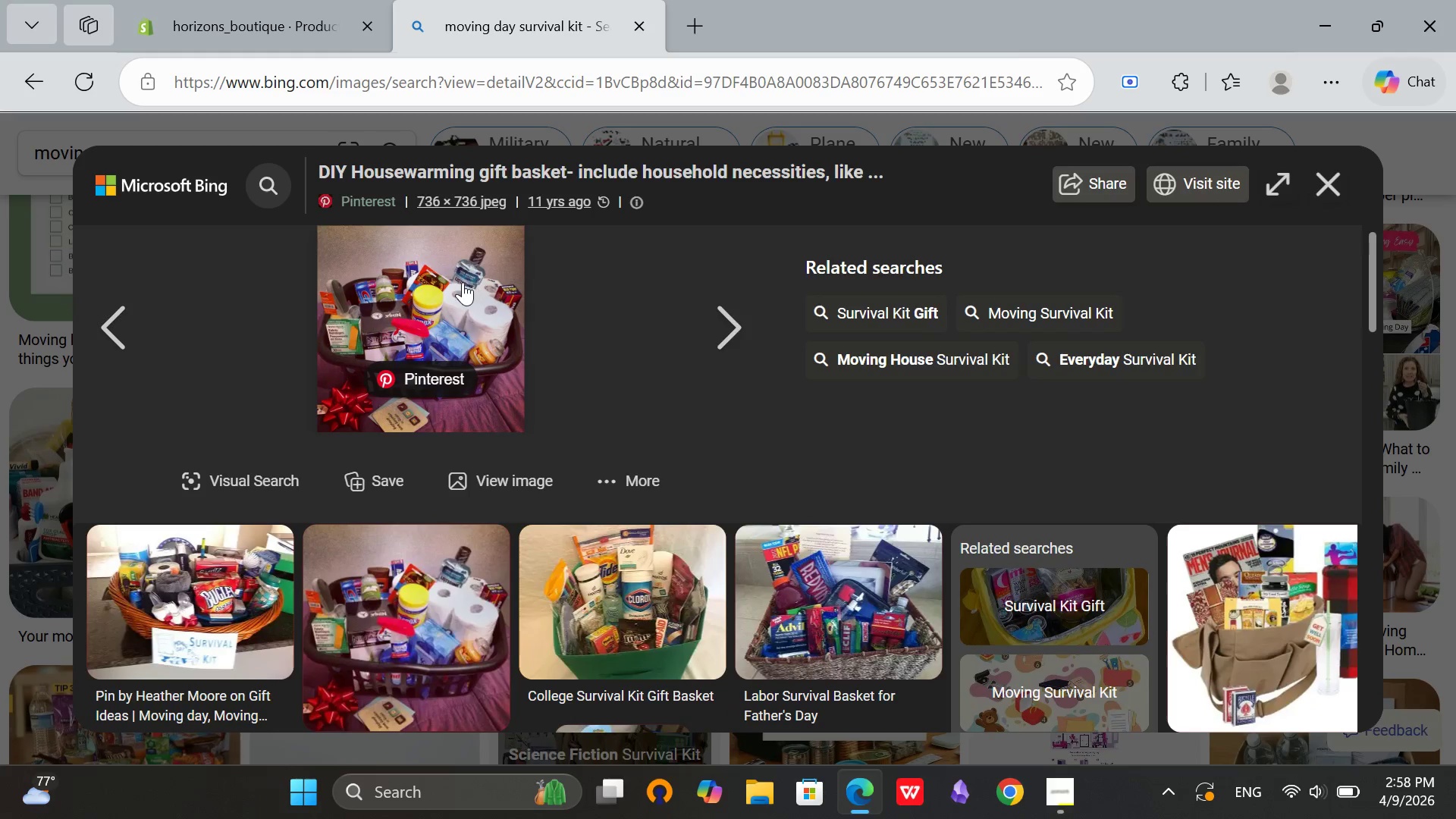 
right_click([428, 284])
 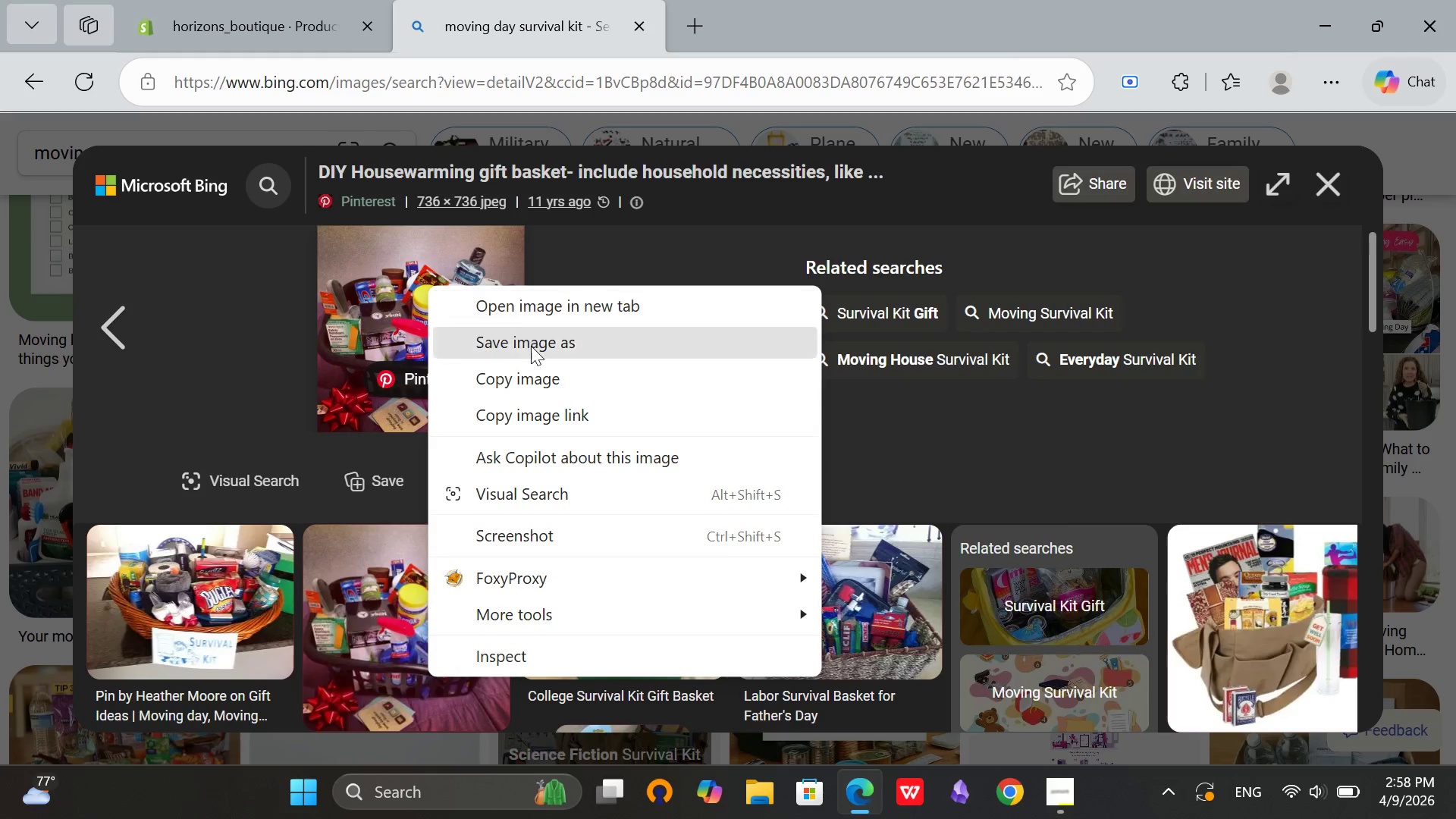 
left_click([531, 346])
 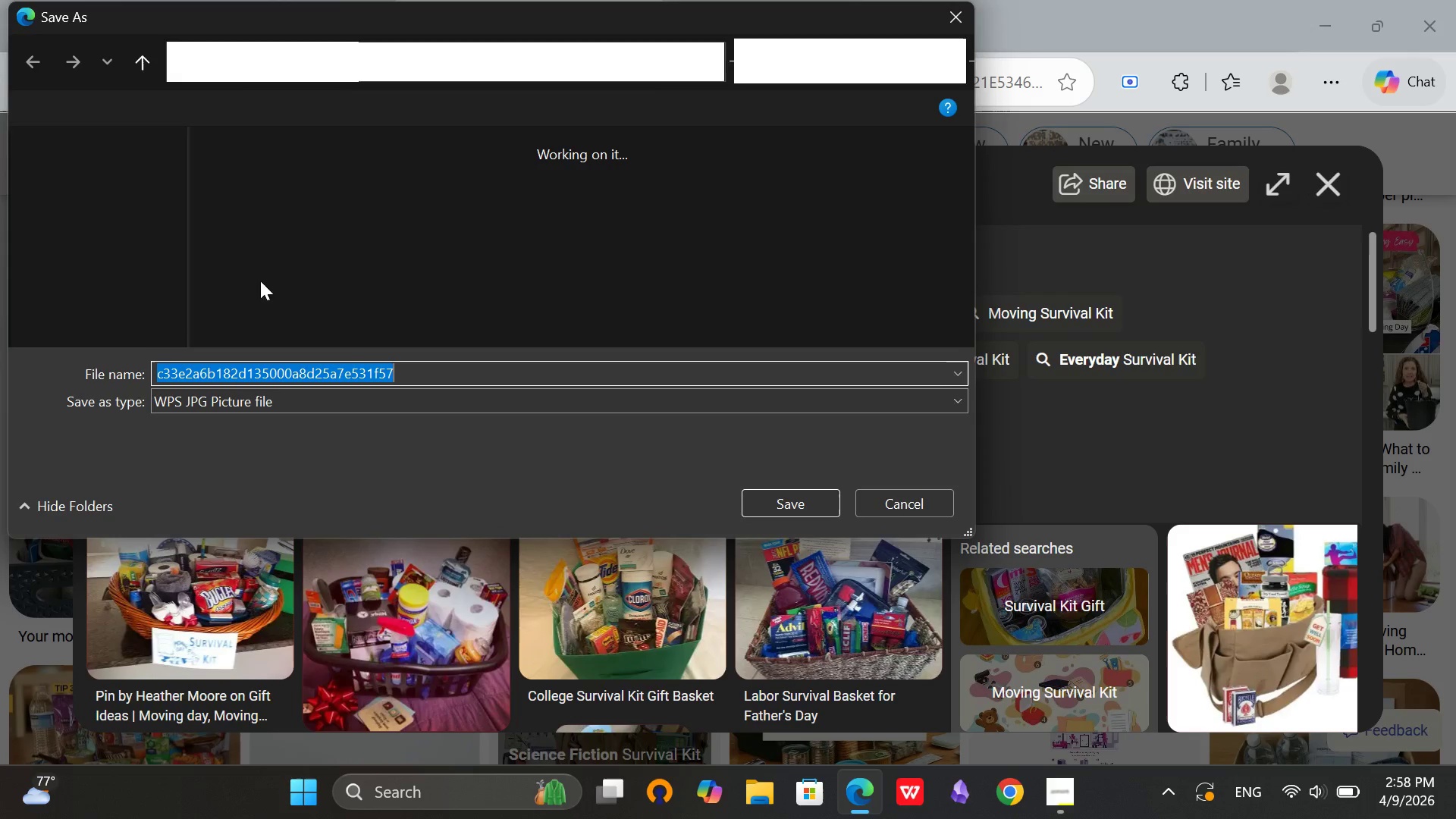 
left_click([67, 325])
 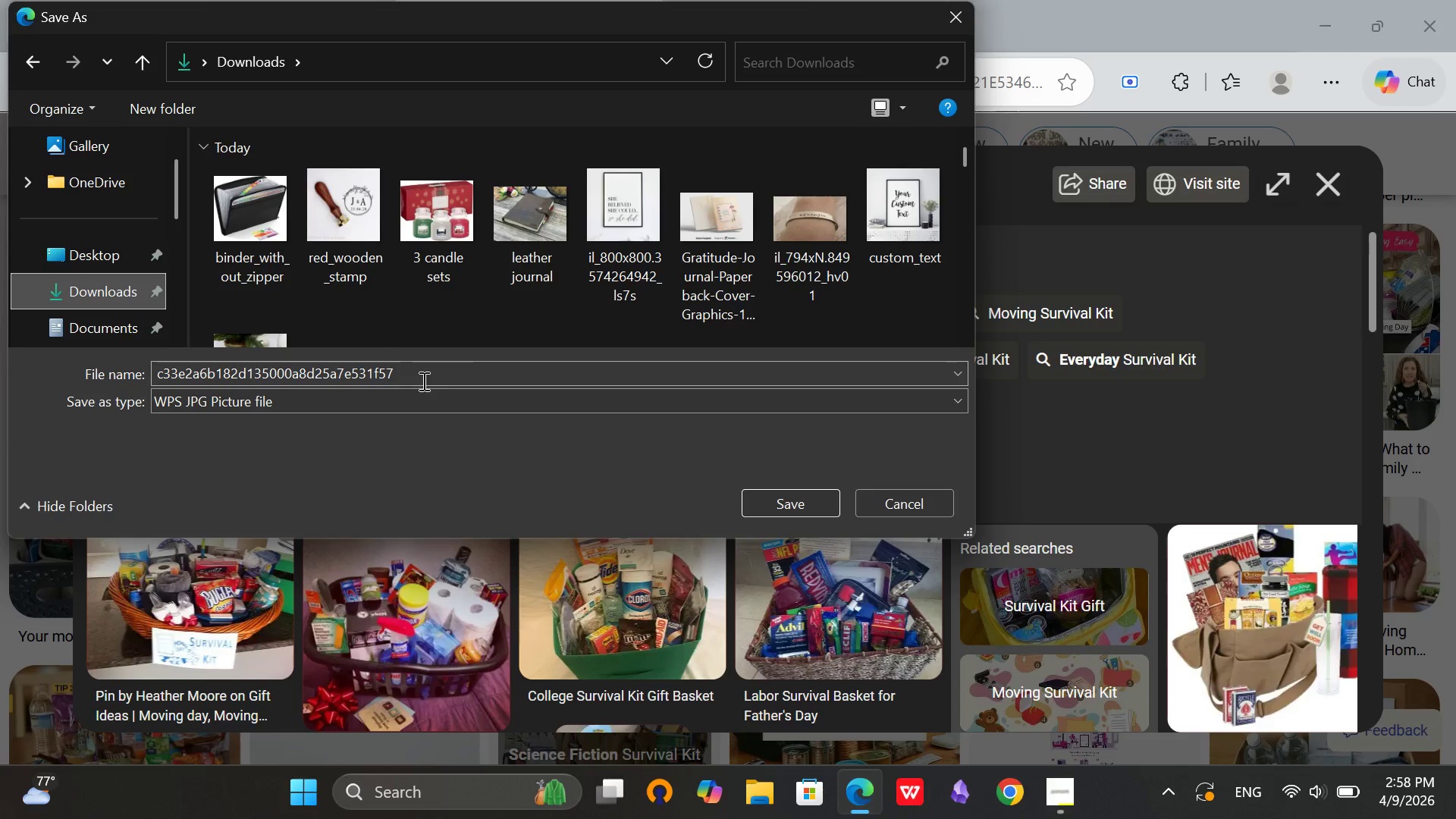 
left_click([425, 378])
 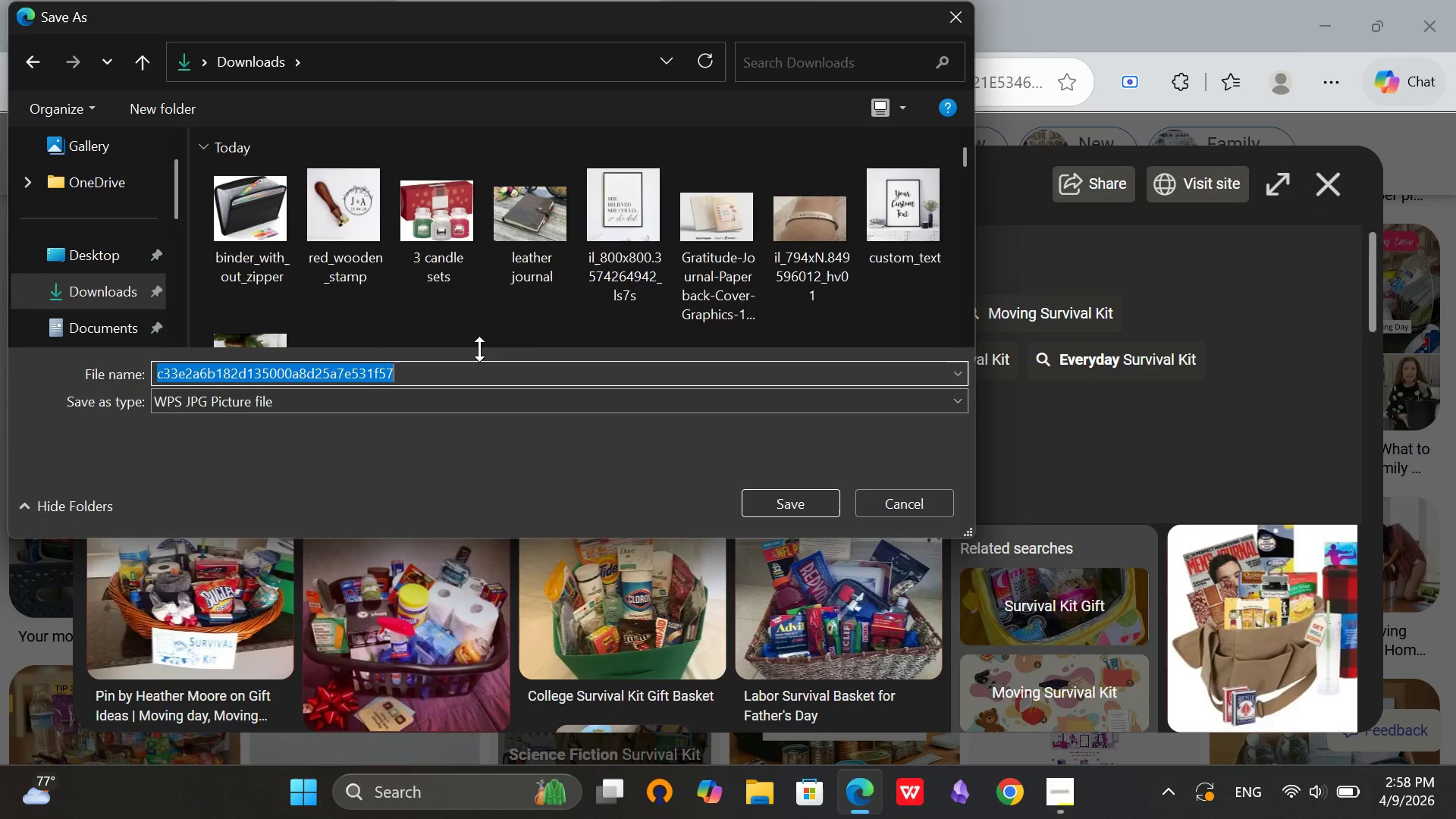 
key(Backspace)
type(moving_day_kit)
 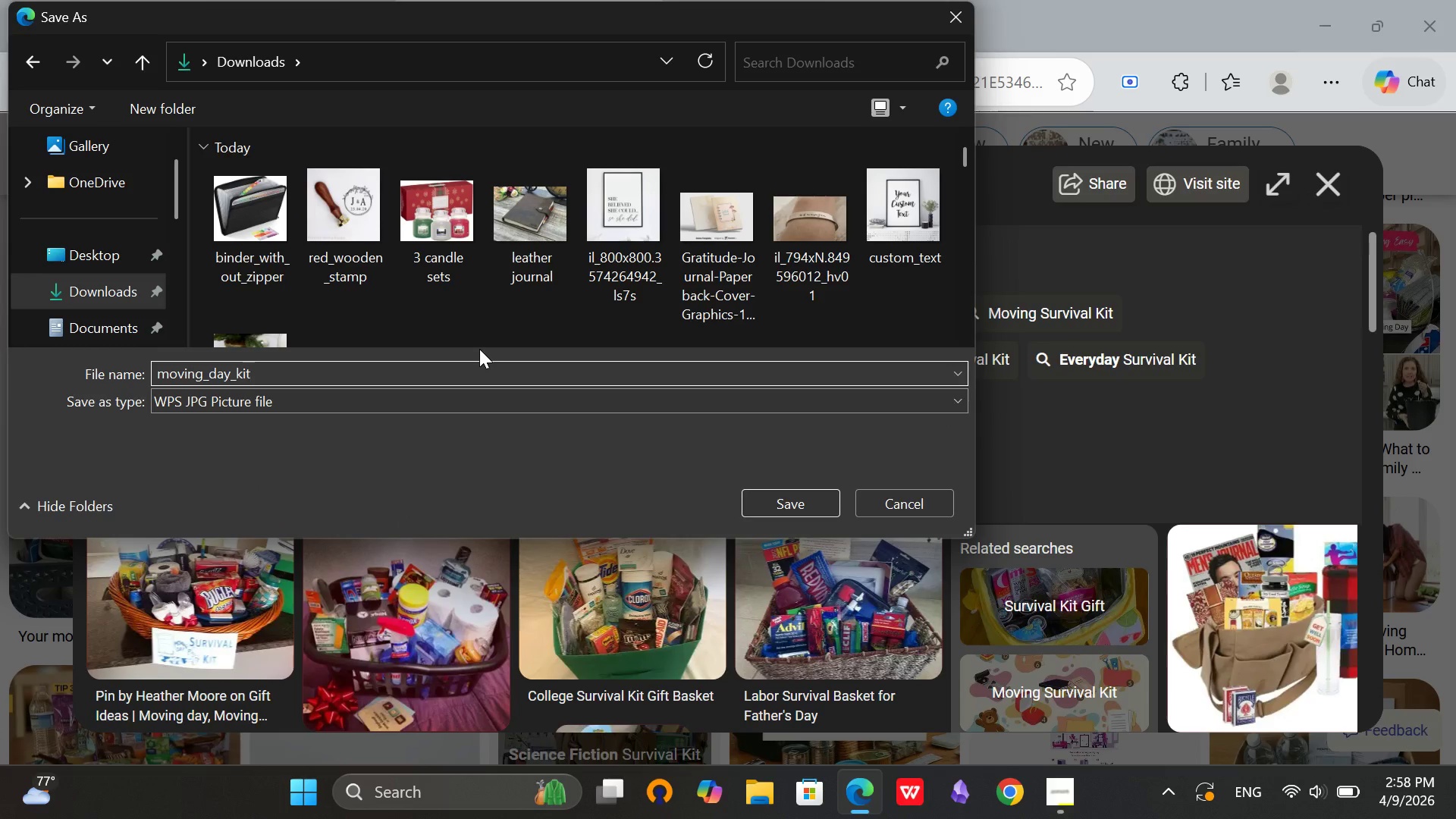 
left_click([117, 298])
 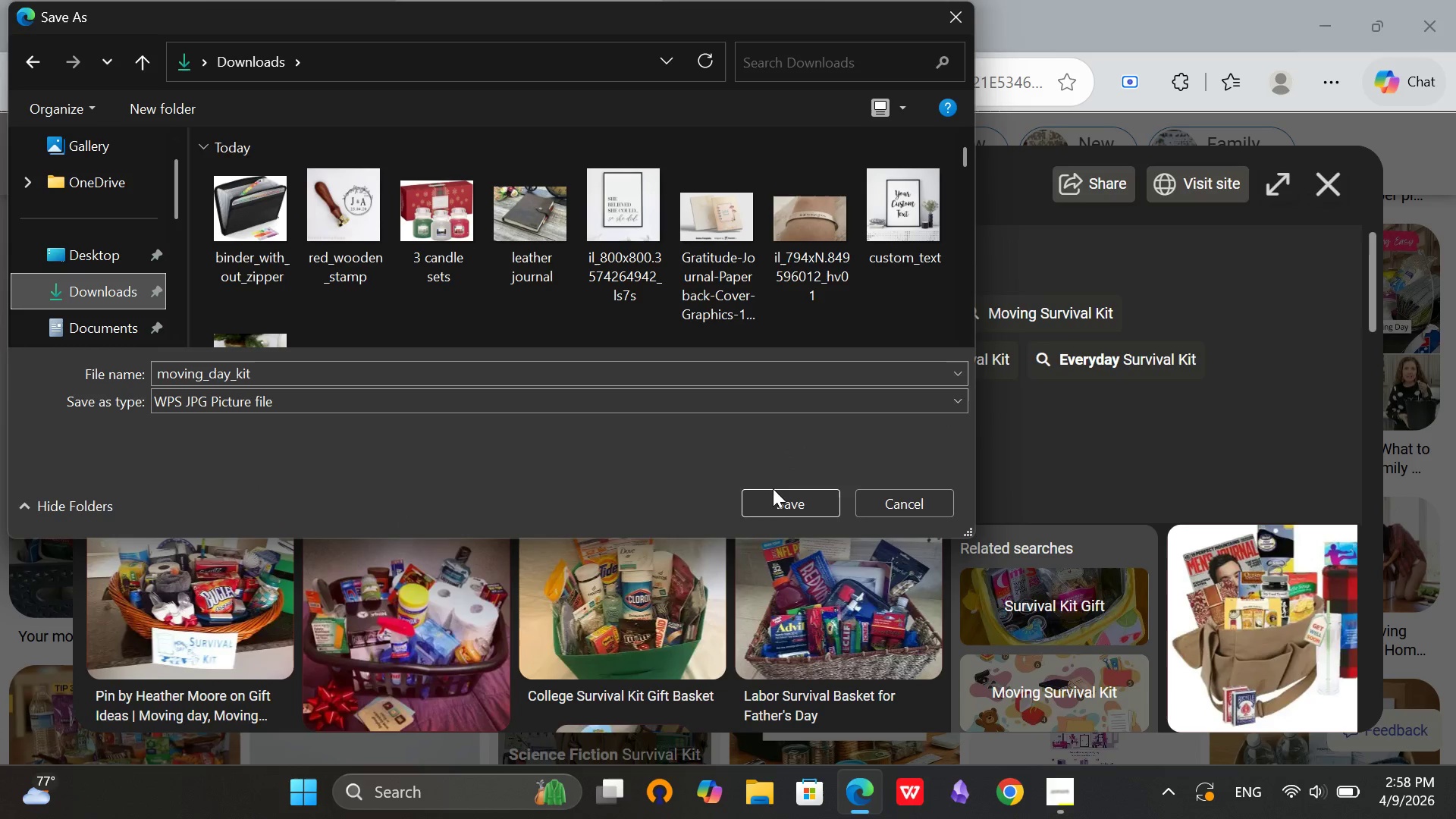 
left_click([776, 502])
 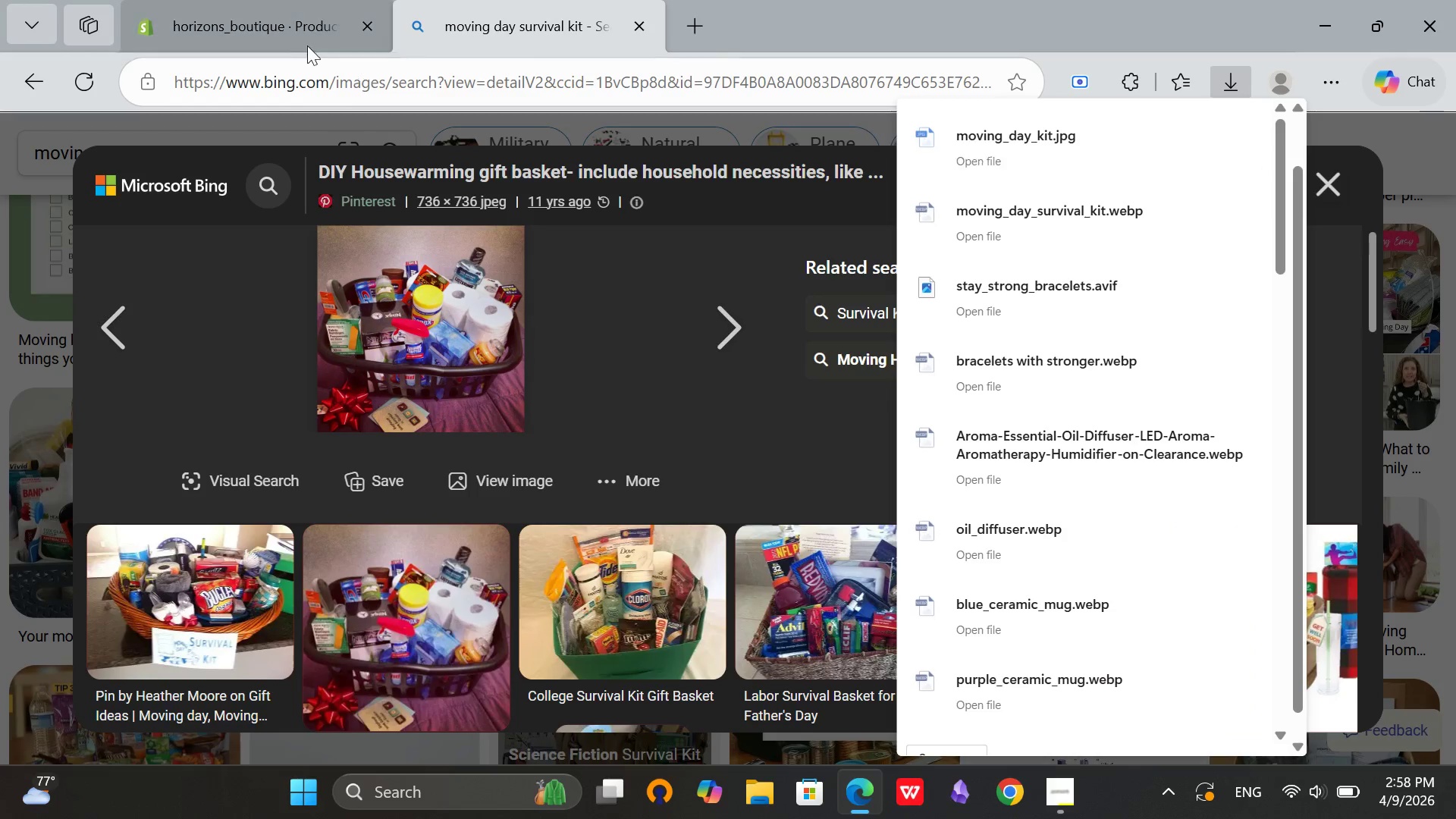 
left_click([240, 31])
 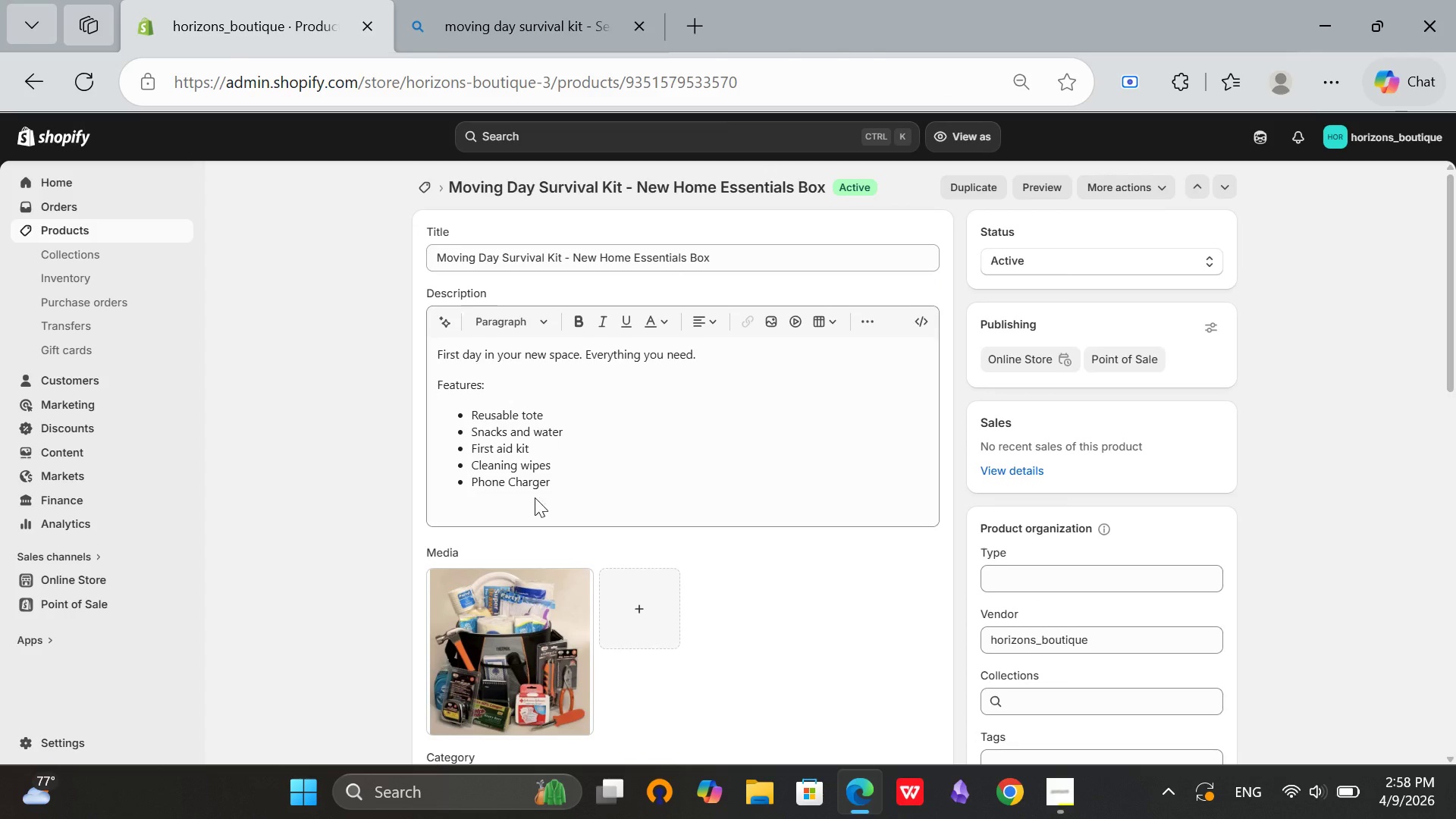 
scroll: coordinate [547, 505], scroll_direction: down, amount: 1.0
 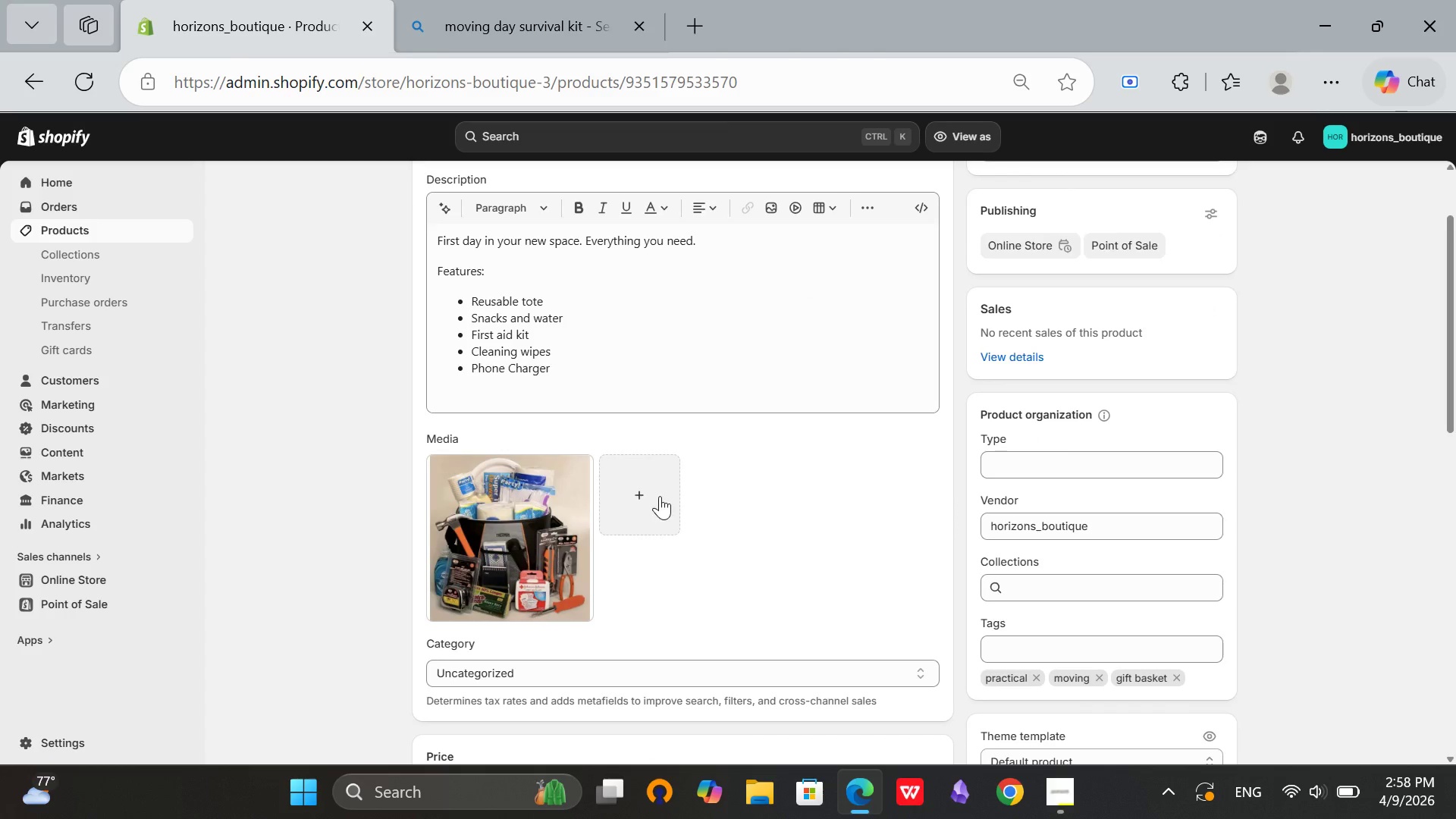 
left_click([663, 496])
 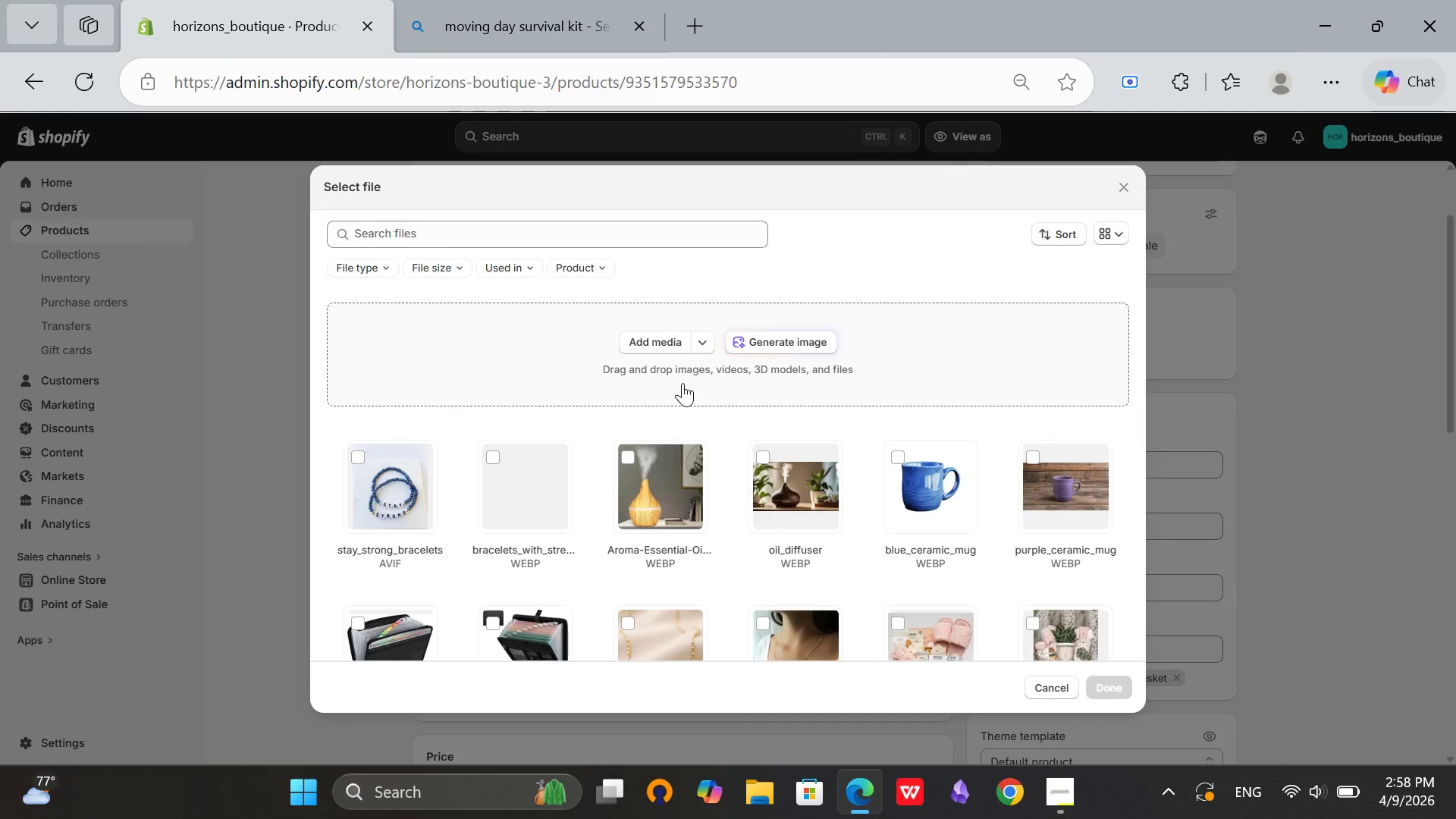 
left_click([639, 337])
 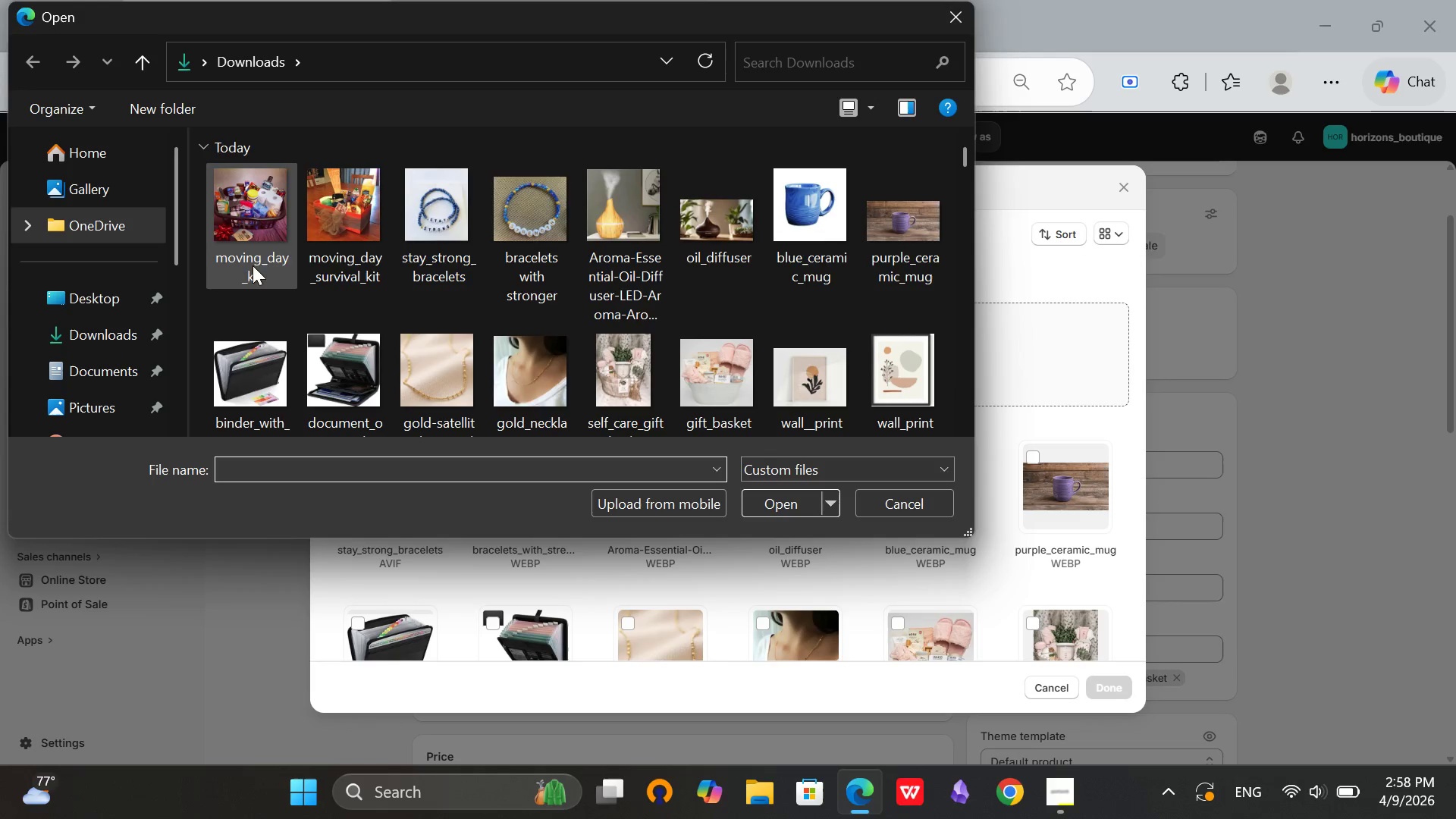 
double_click([251, 233])
 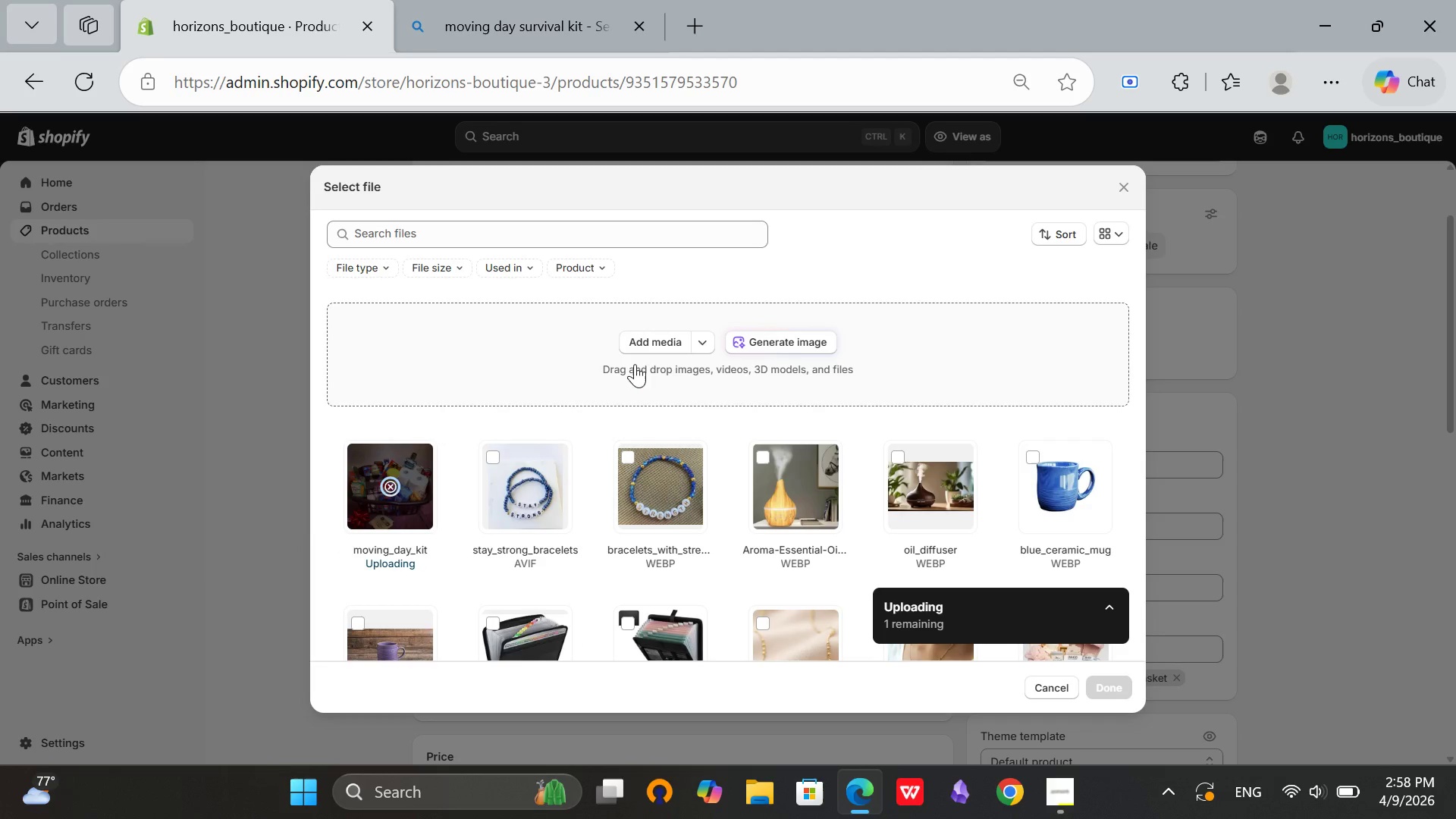 
left_click([641, 344])
 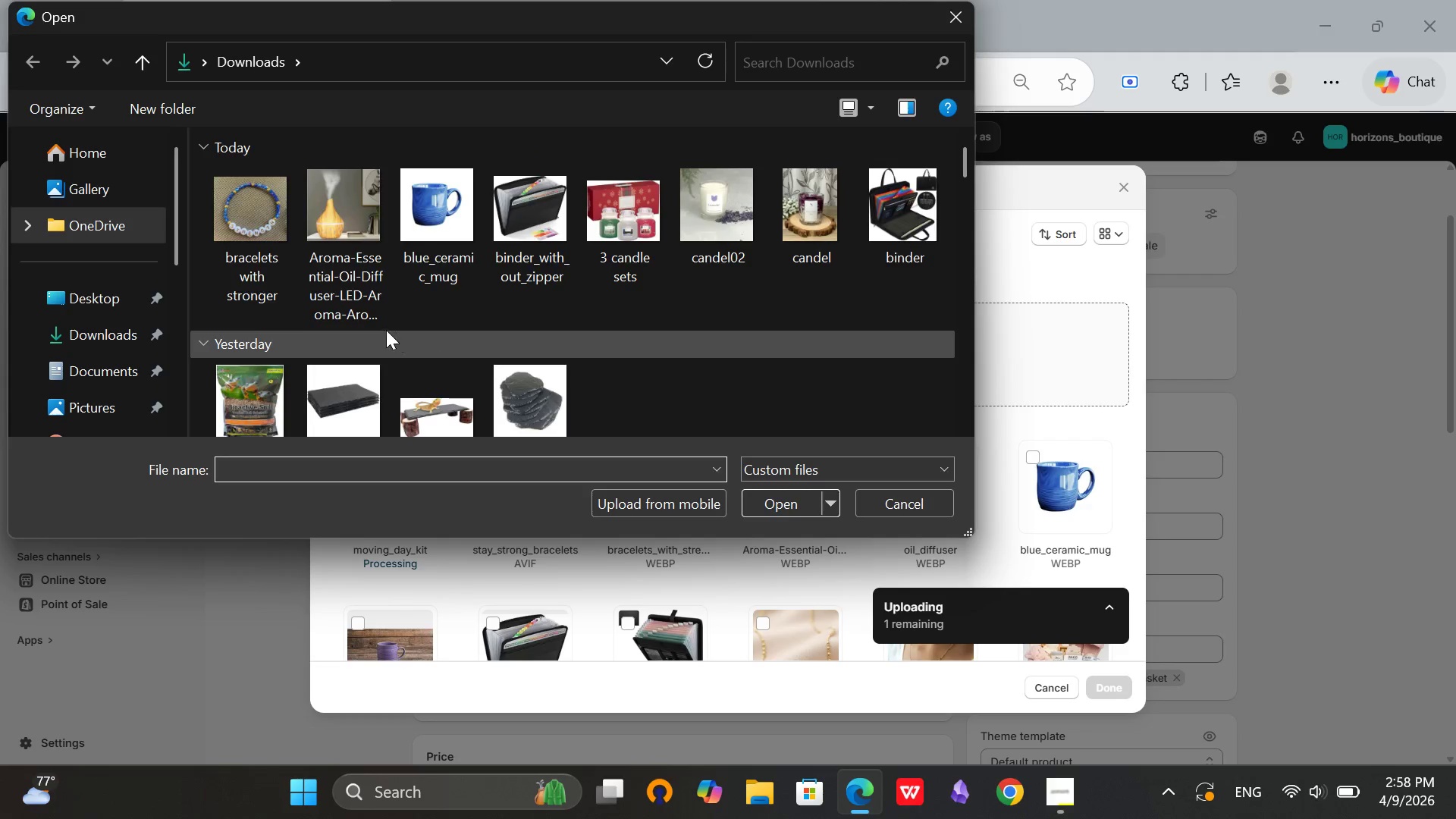 
double_click([327, 233])
 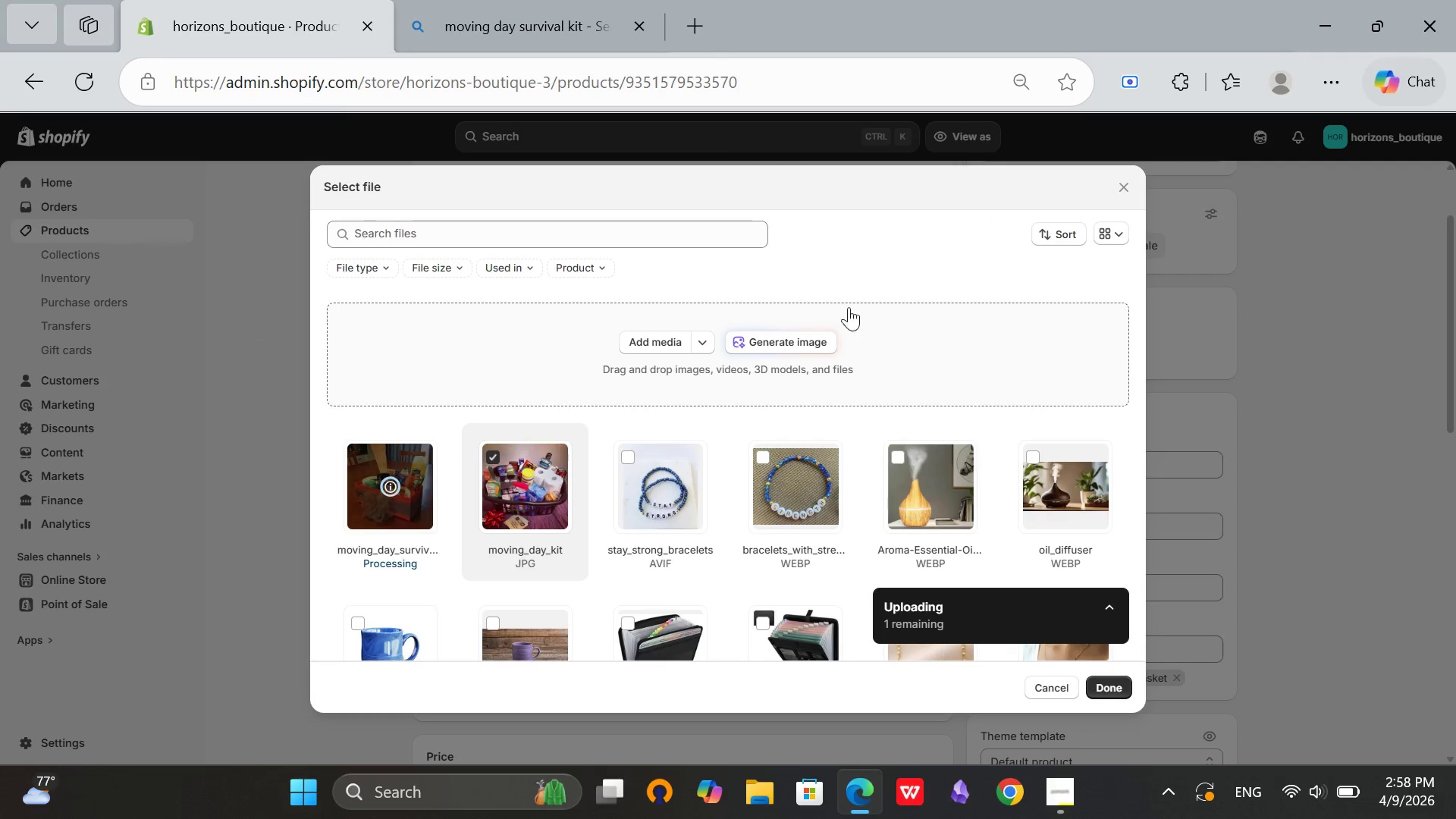 
scroll: coordinate [916, 358], scroll_direction: down, amount: 3.0
 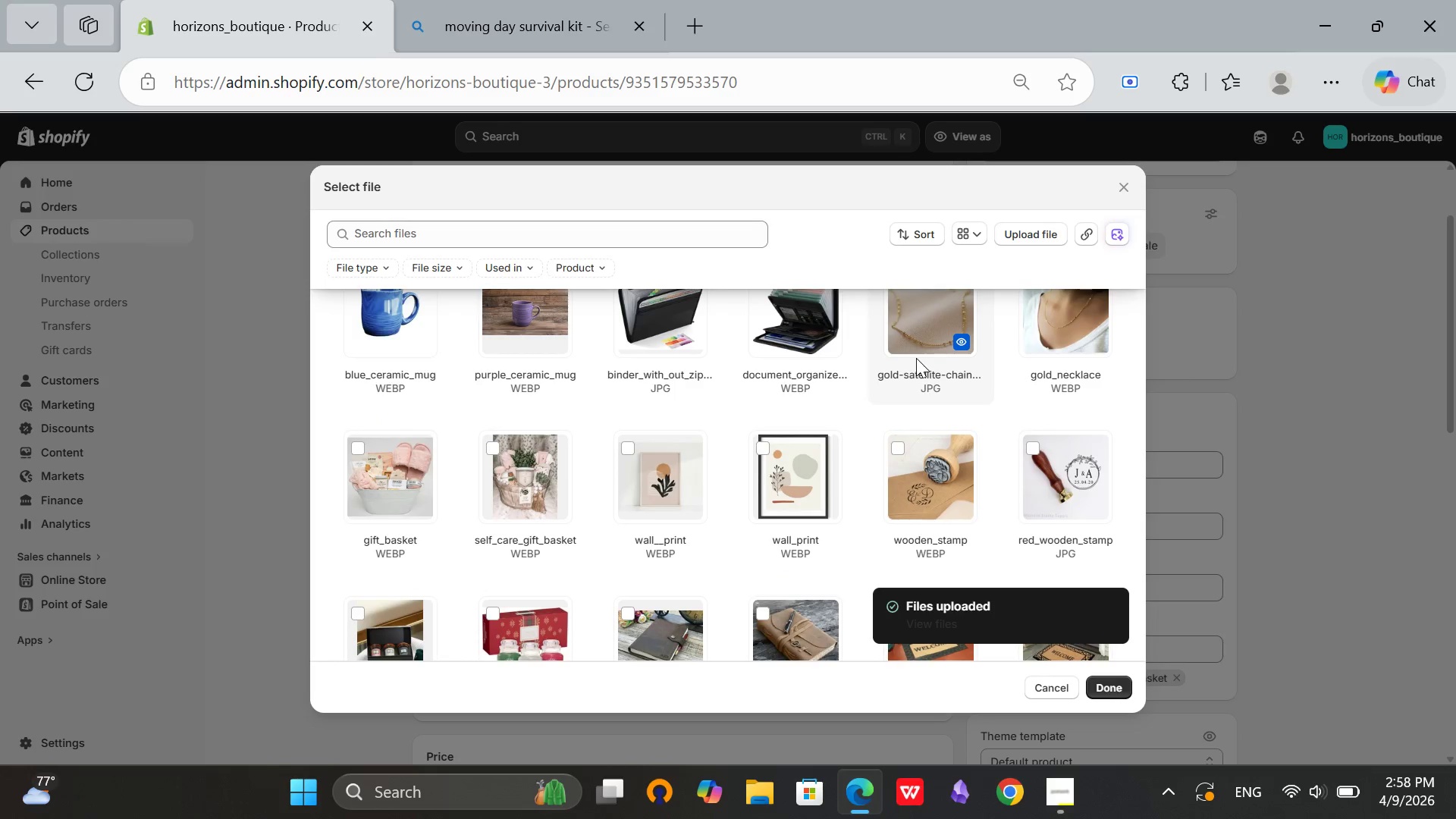 
scroll: coordinate [915, 364], scroll_direction: up, amount: 2.0
 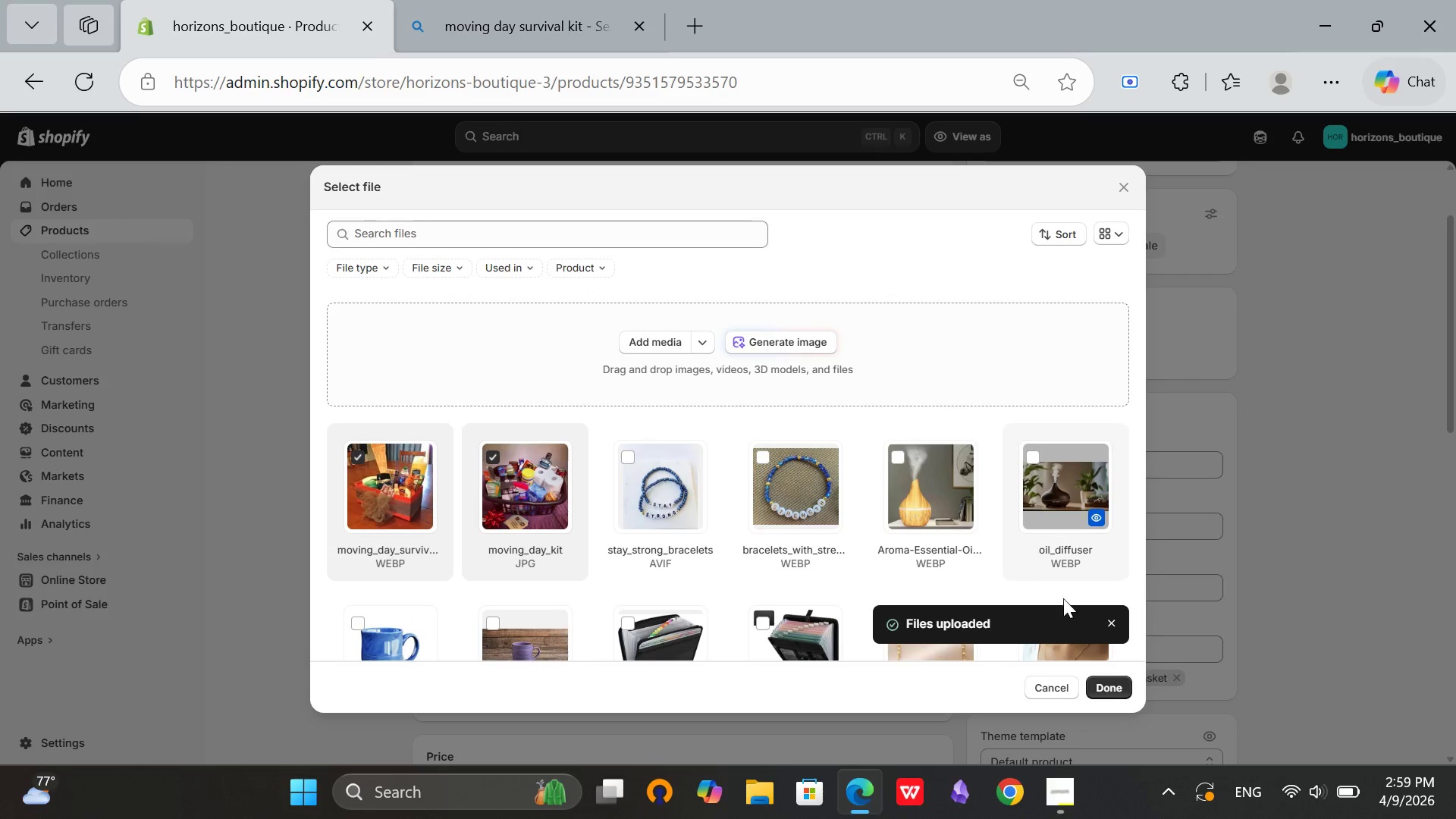 
left_click([1113, 688])
 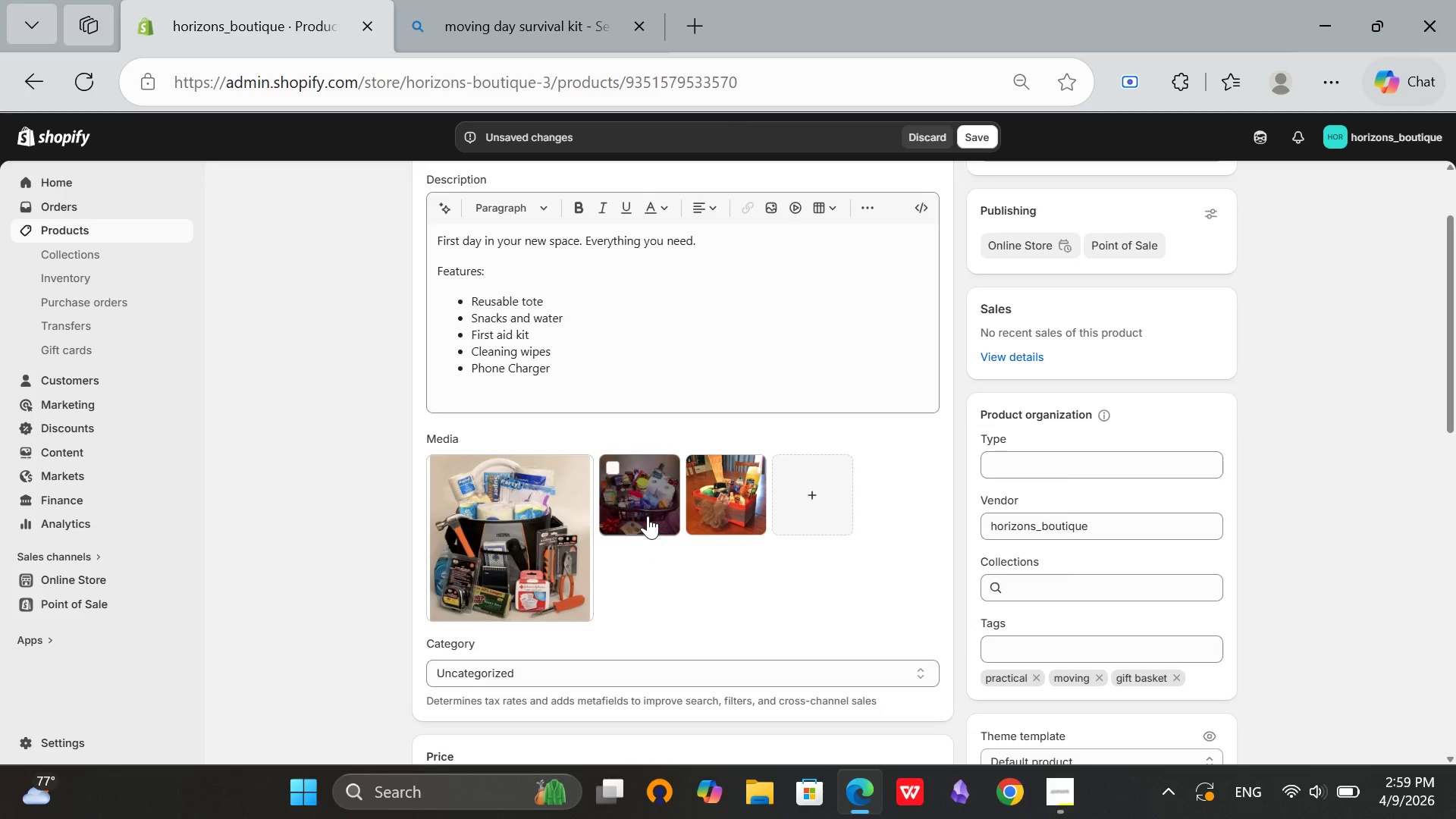 
scroll: coordinate [704, 519], scroll_direction: down, amount: 12.0
 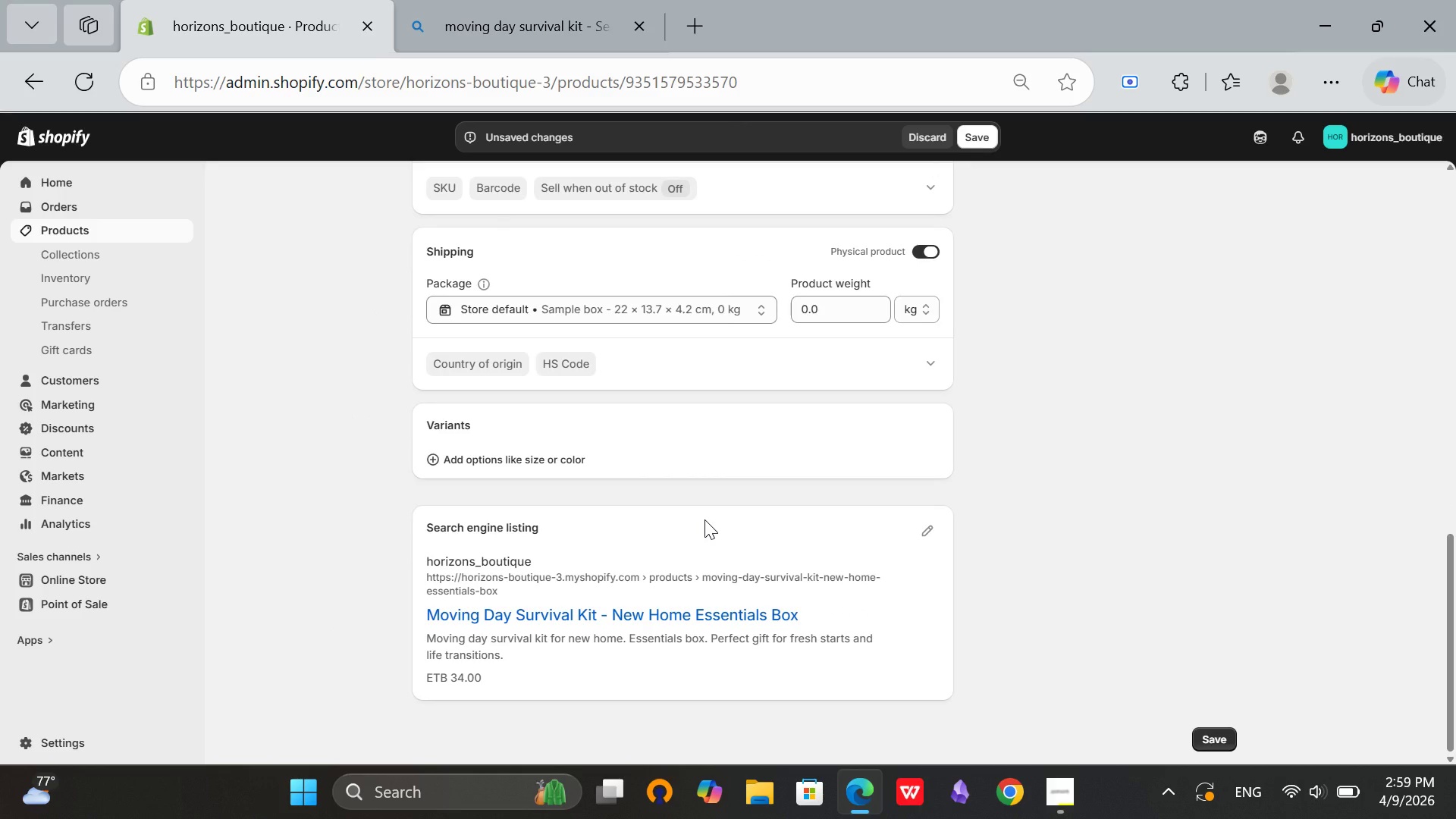 
scroll: coordinate [704, 519], scroll_direction: up, amount: 9.0
 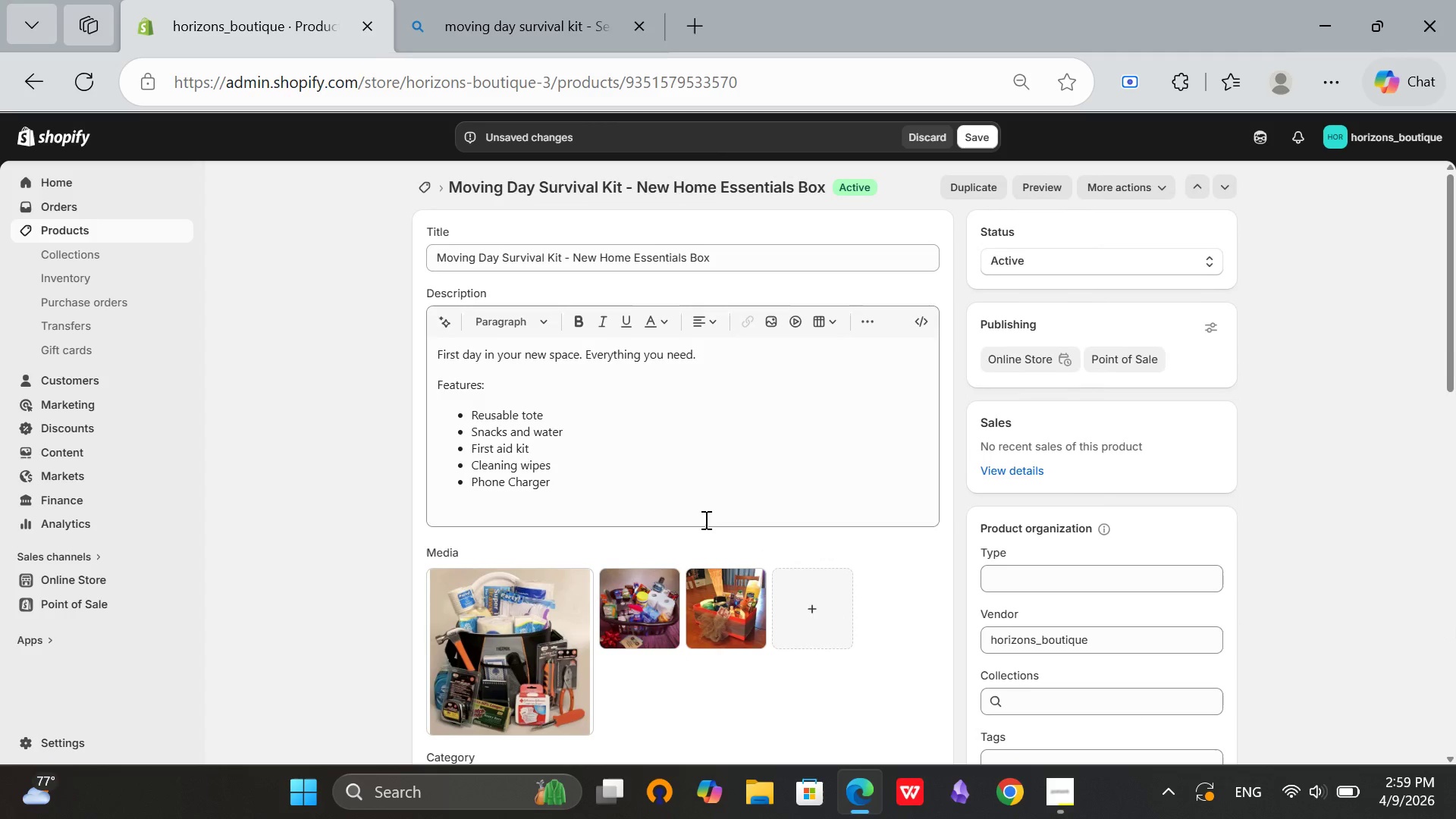 
scroll: coordinate [704, 519], scroll_direction: down, amount: 4.0
 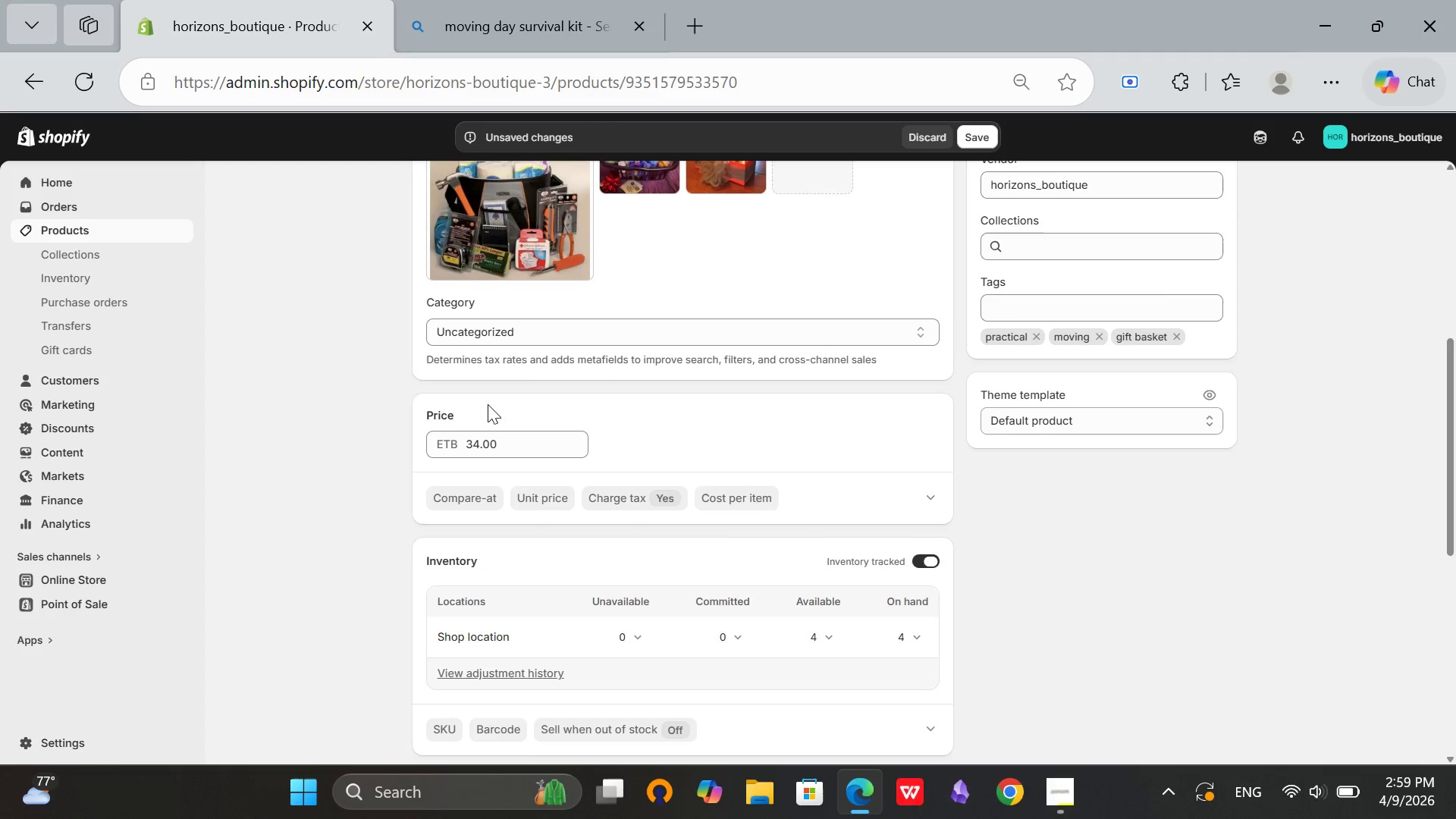 
scroll: coordinate [488, 402], scroll_direction: up, amount: 2.0
 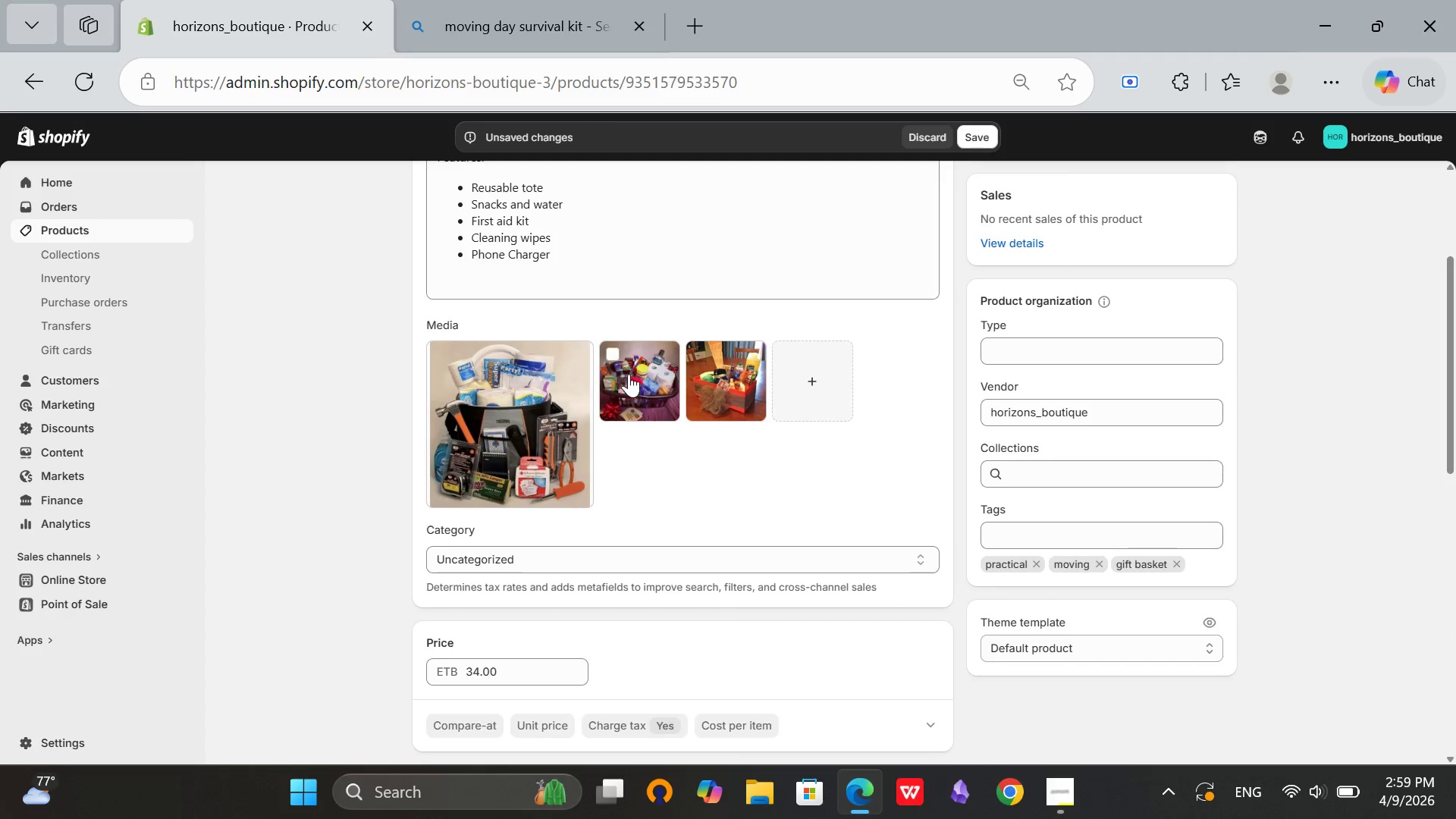 
left_click([632, 375])
 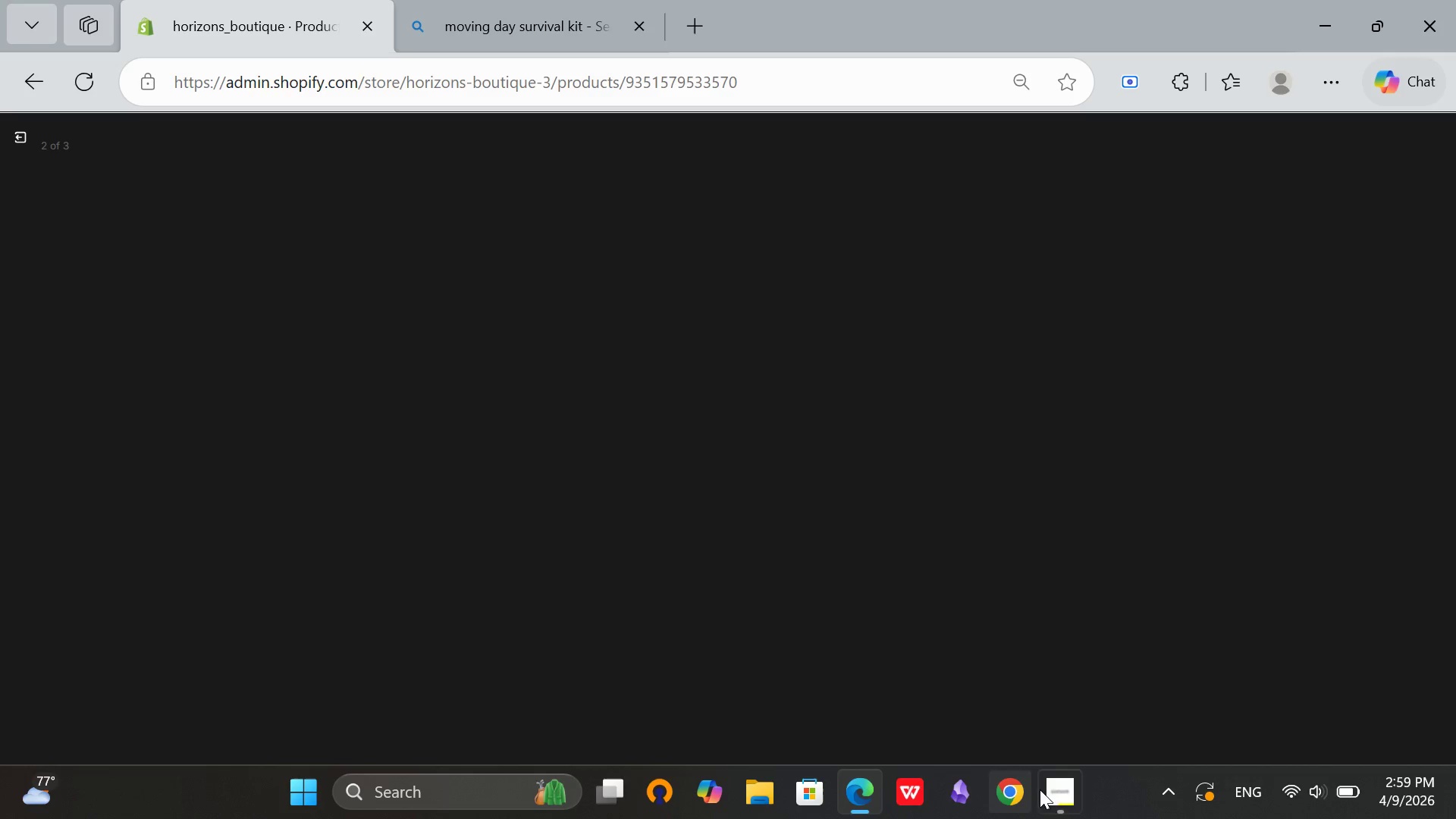 
left_click([1055, 798])